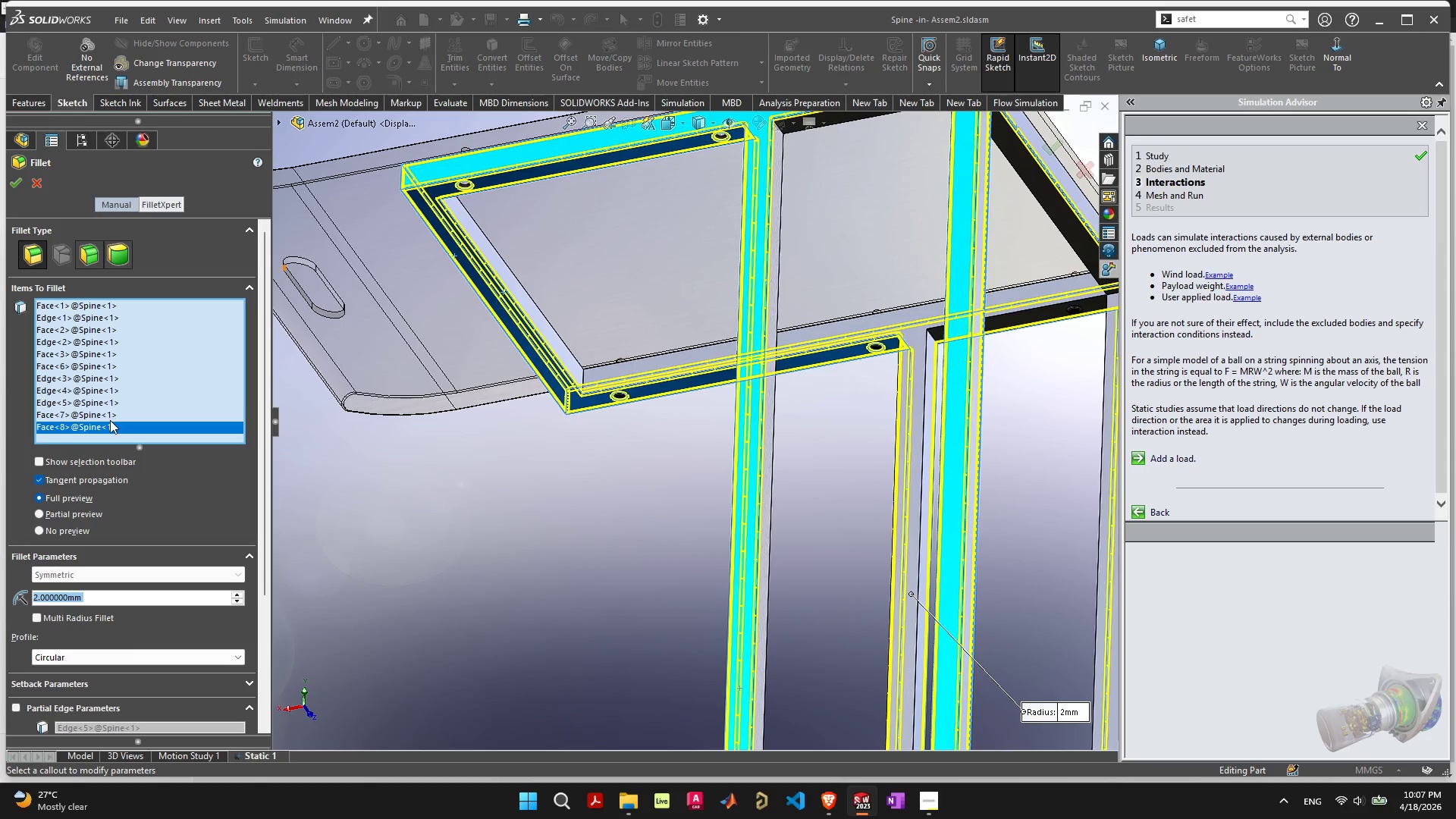 
left_click([111, 425])
 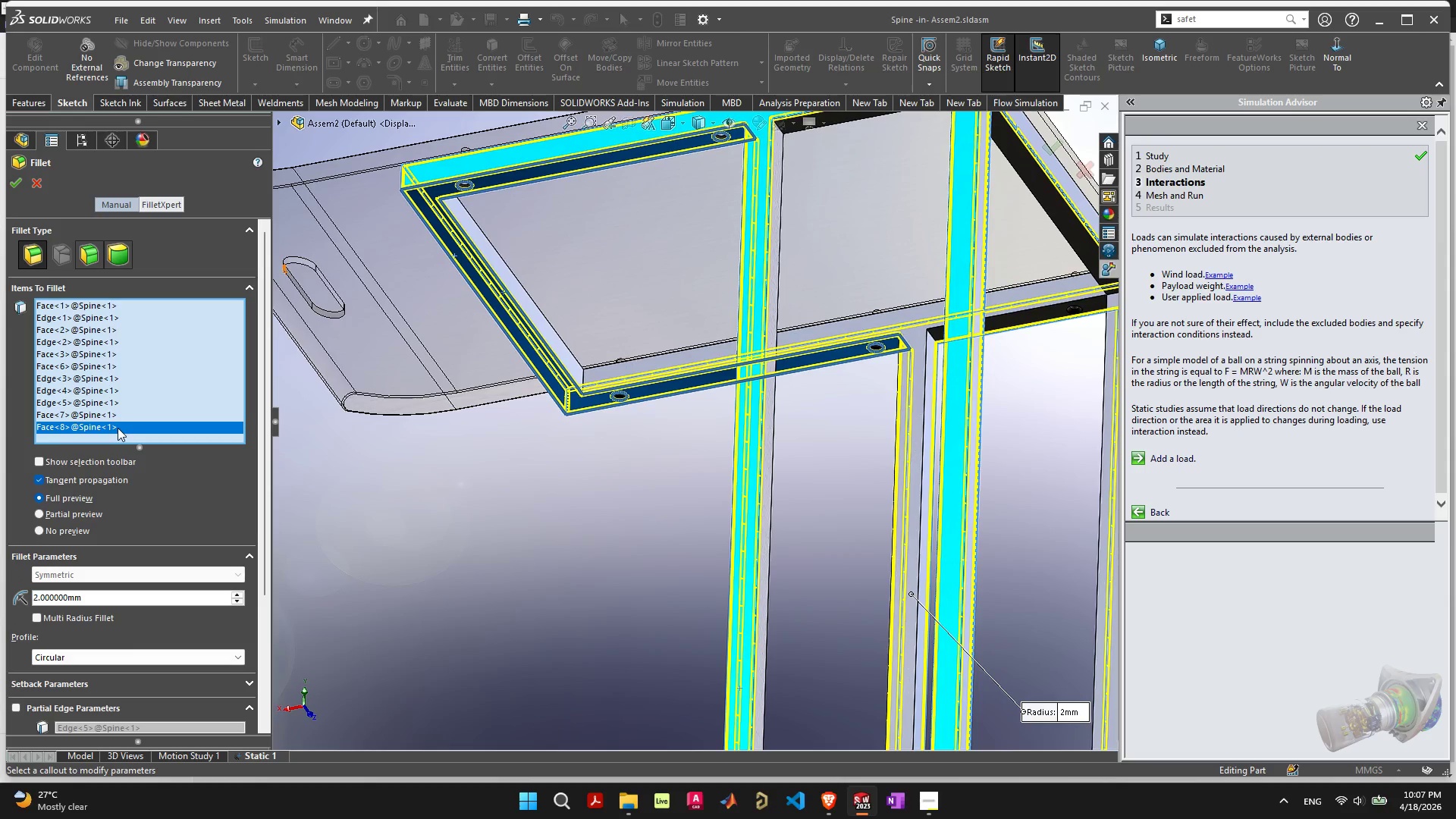 
key(Delete)
 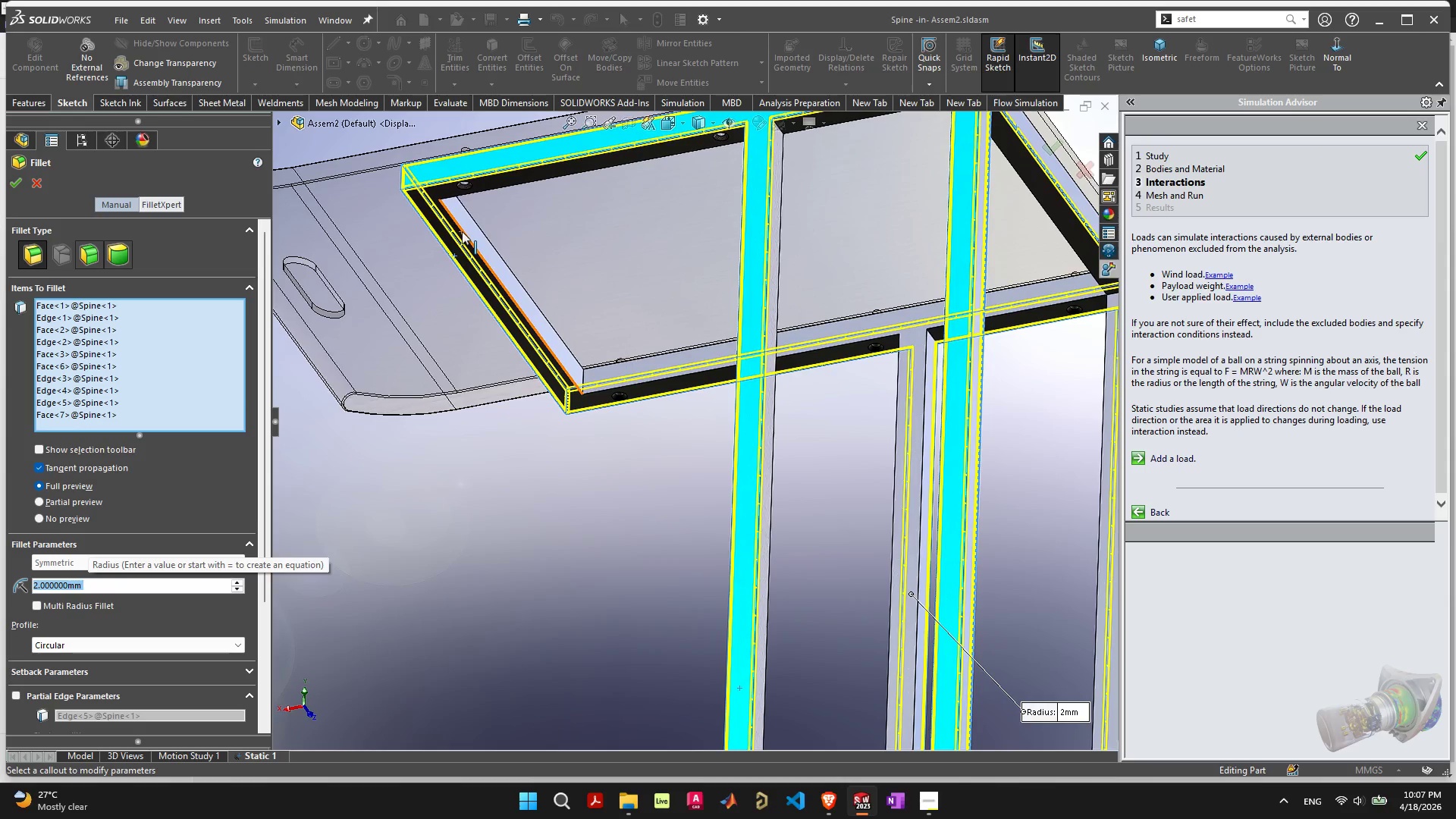 
left_click([466, 236])
 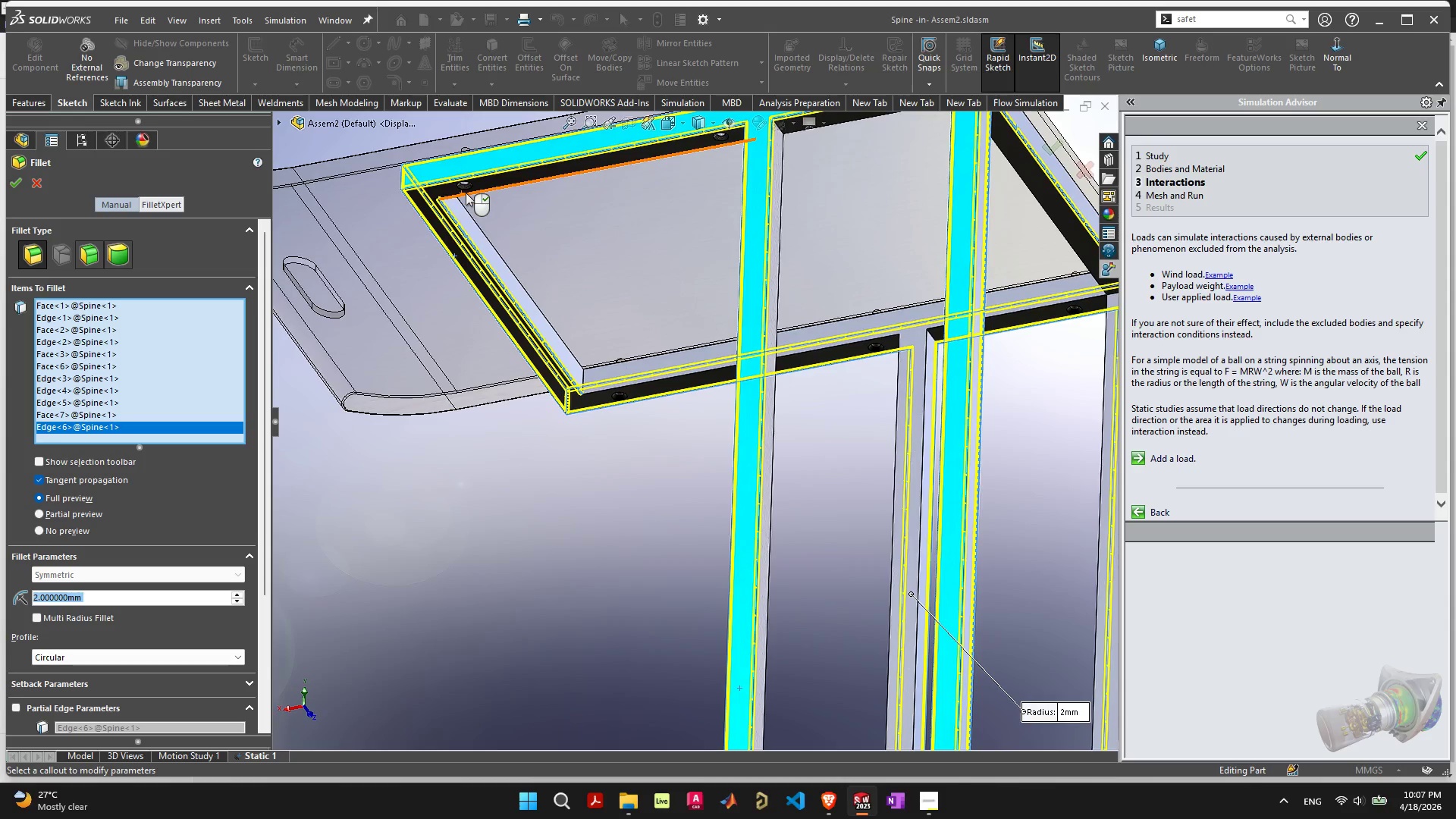 
left_click([466, 193])
 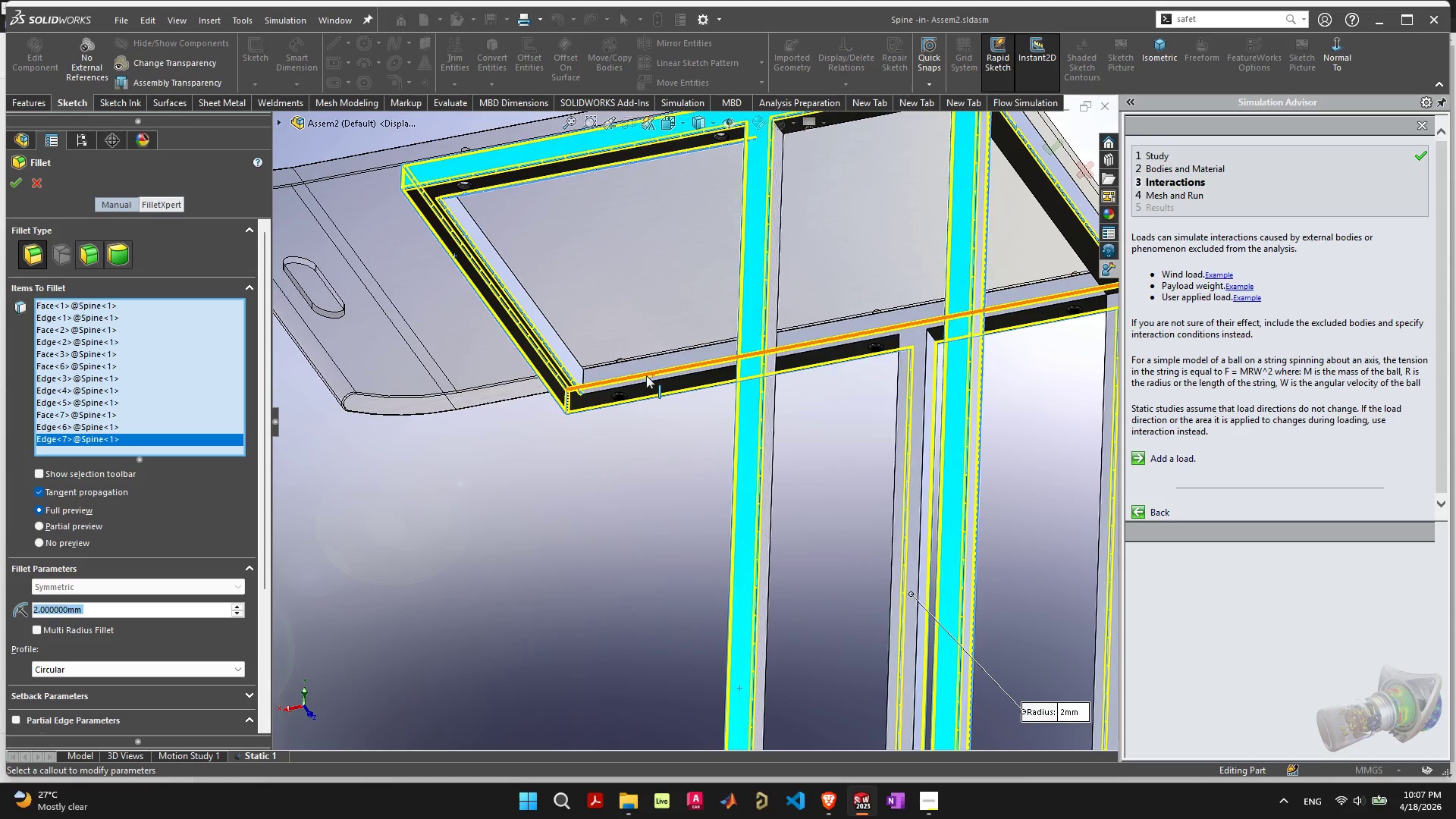 
left_click([645, 383])
 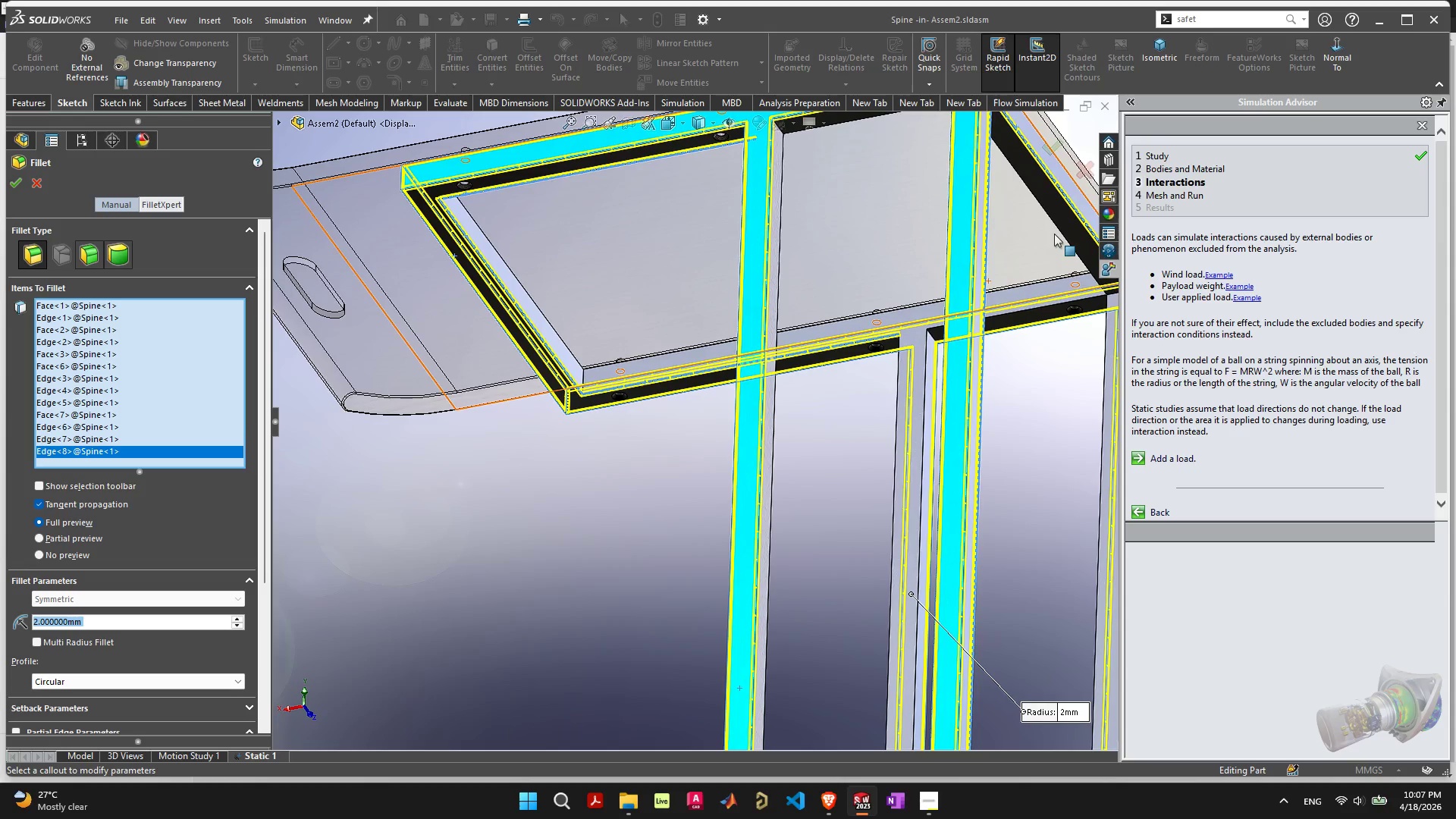 
left_click([1057, 231])
 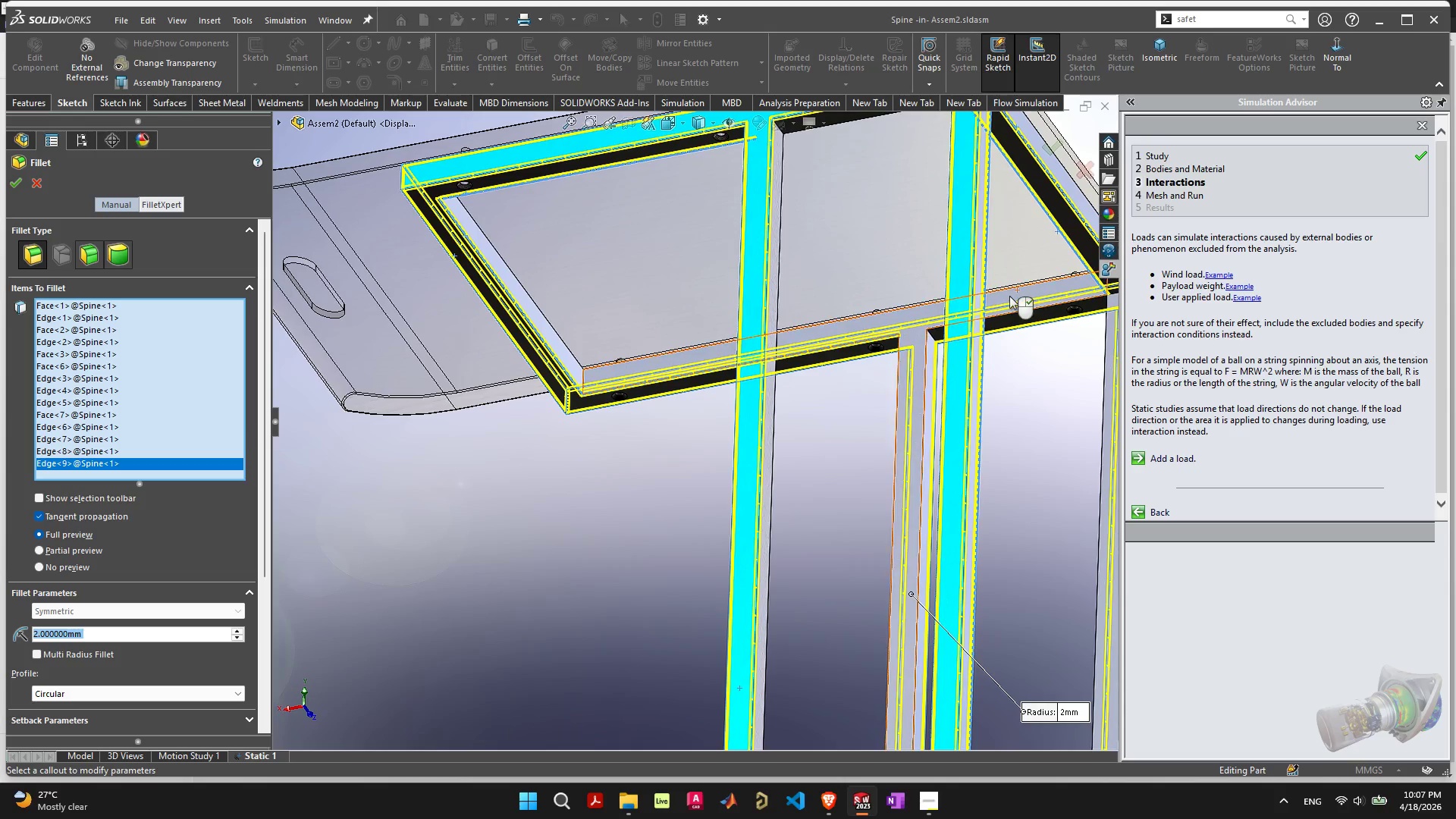 
scroll: coordinate [824, 603], scroll_direction: down, amount: 5.0
 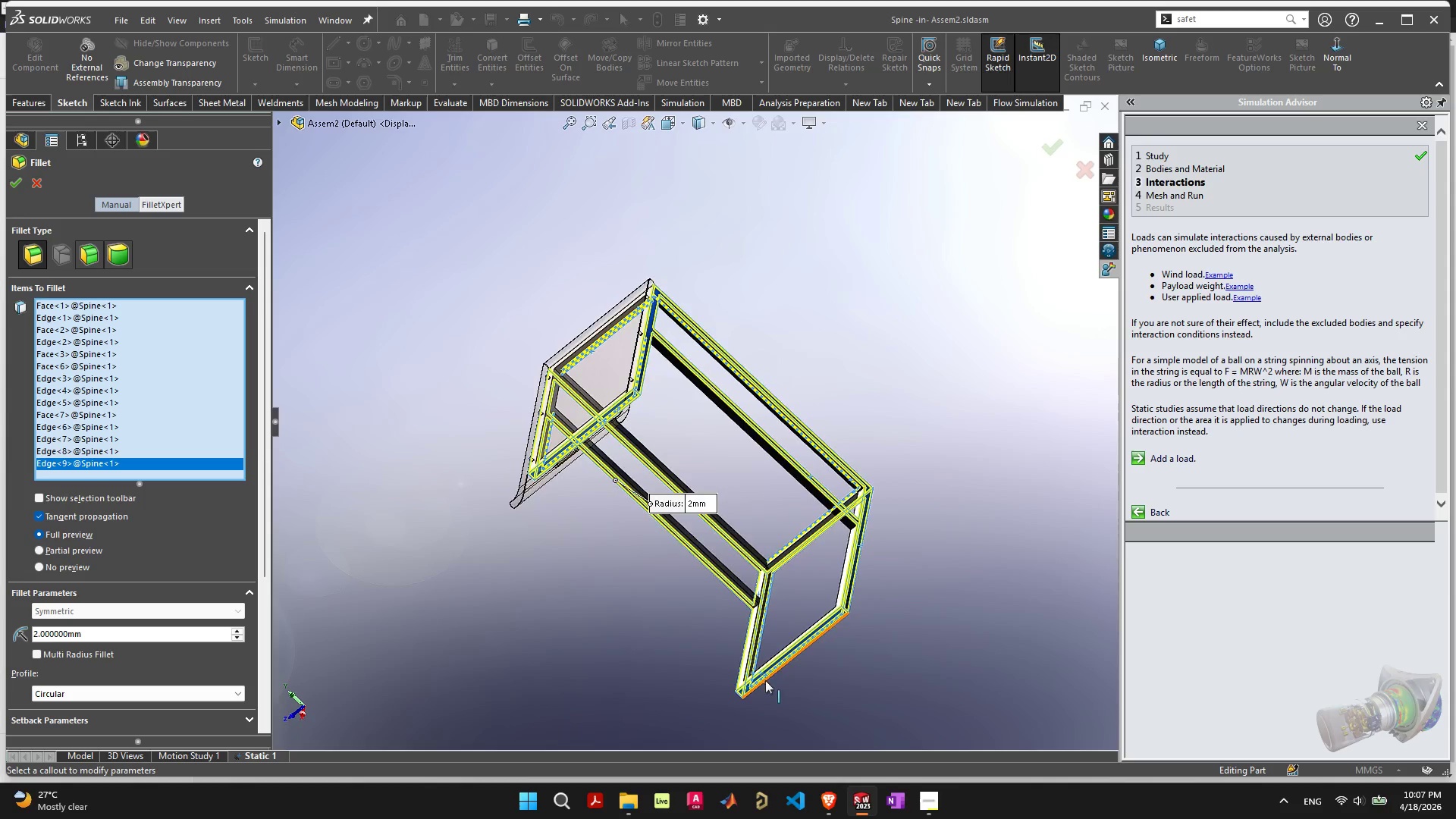 
scroll: coordinate [670, 536], scroll_direction: up, amount: 8.0
 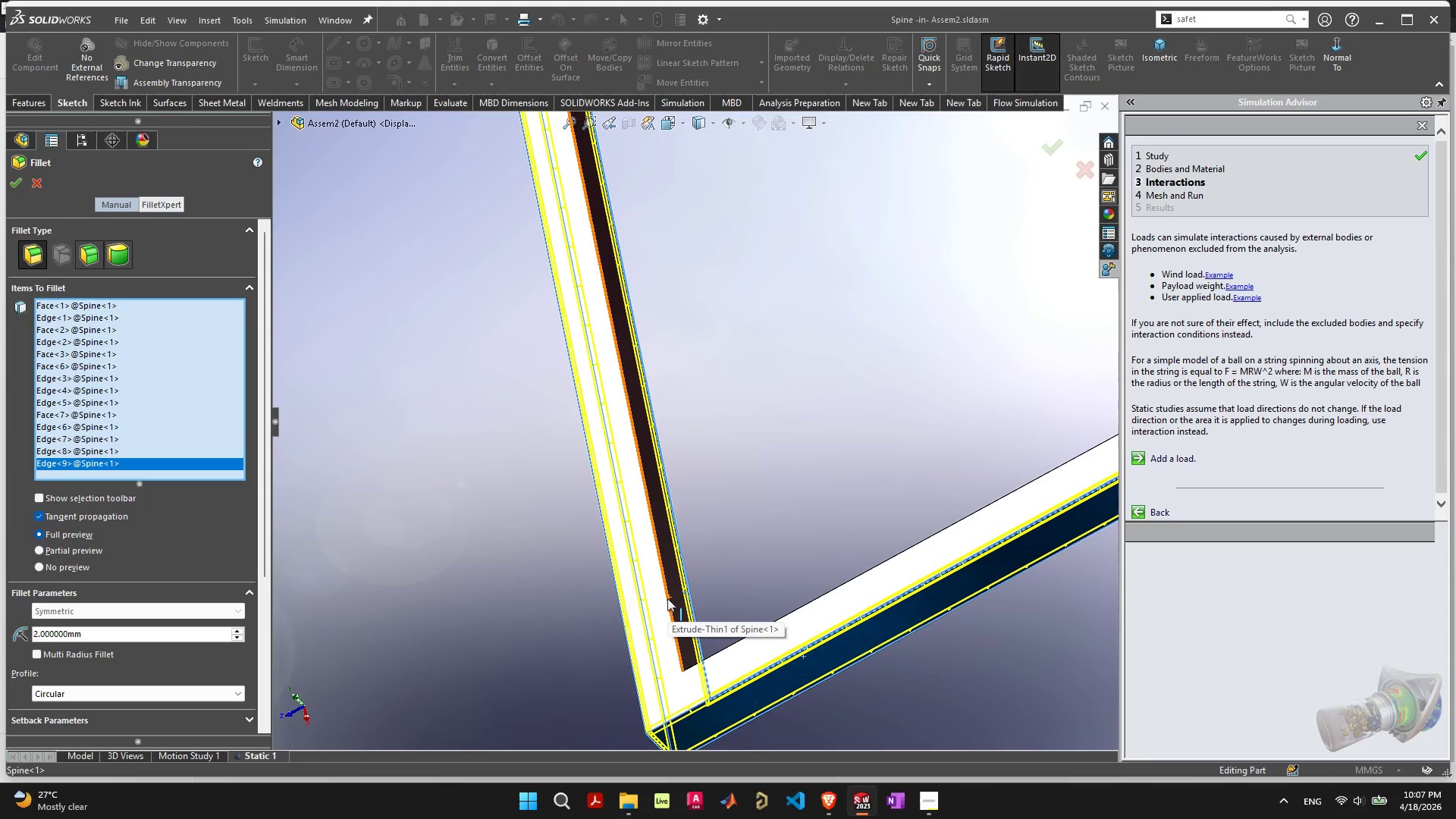 
left_click([676, 597])
 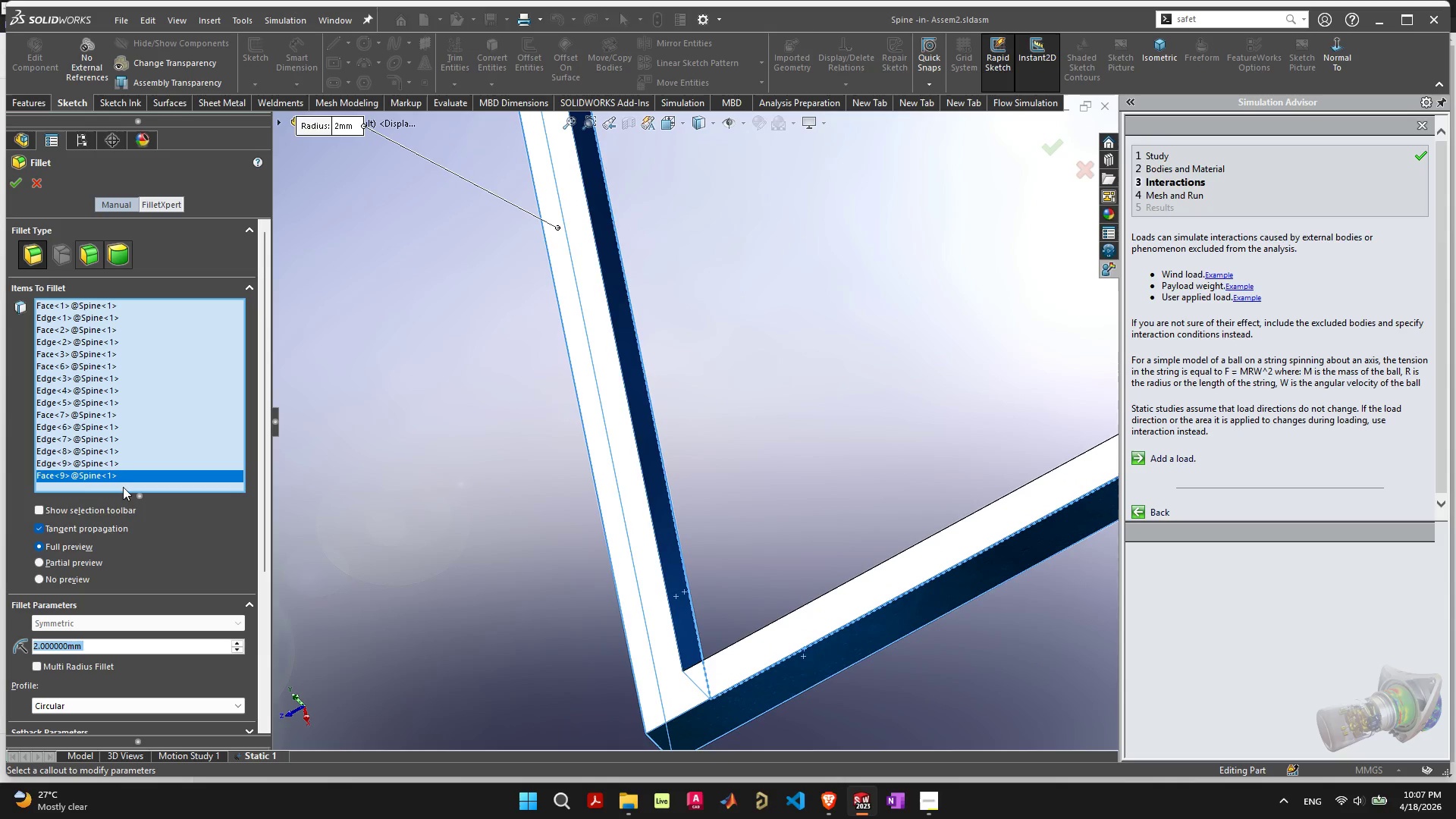 
right_click([111, 475])
 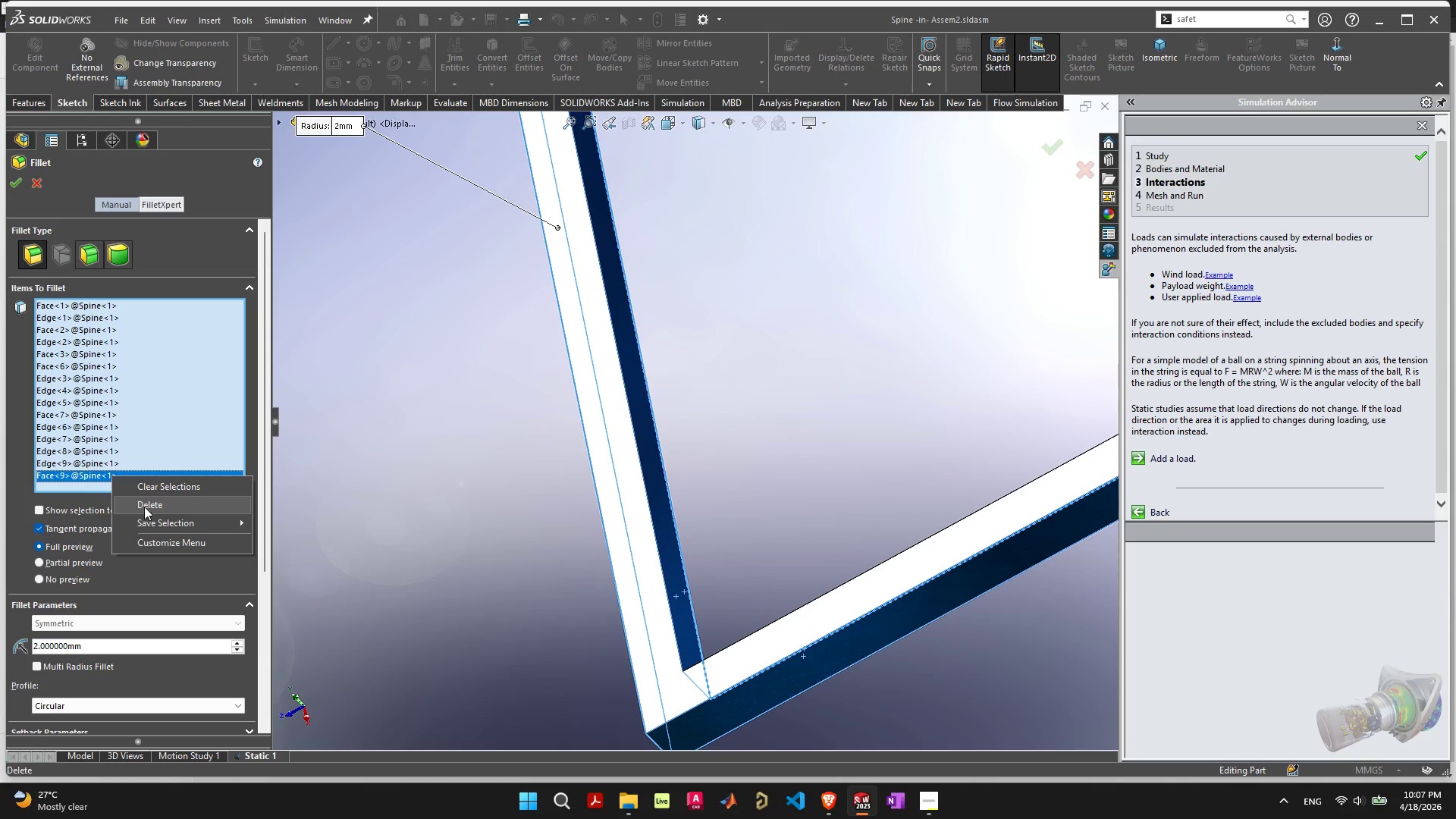 
left_click([144, 507])
 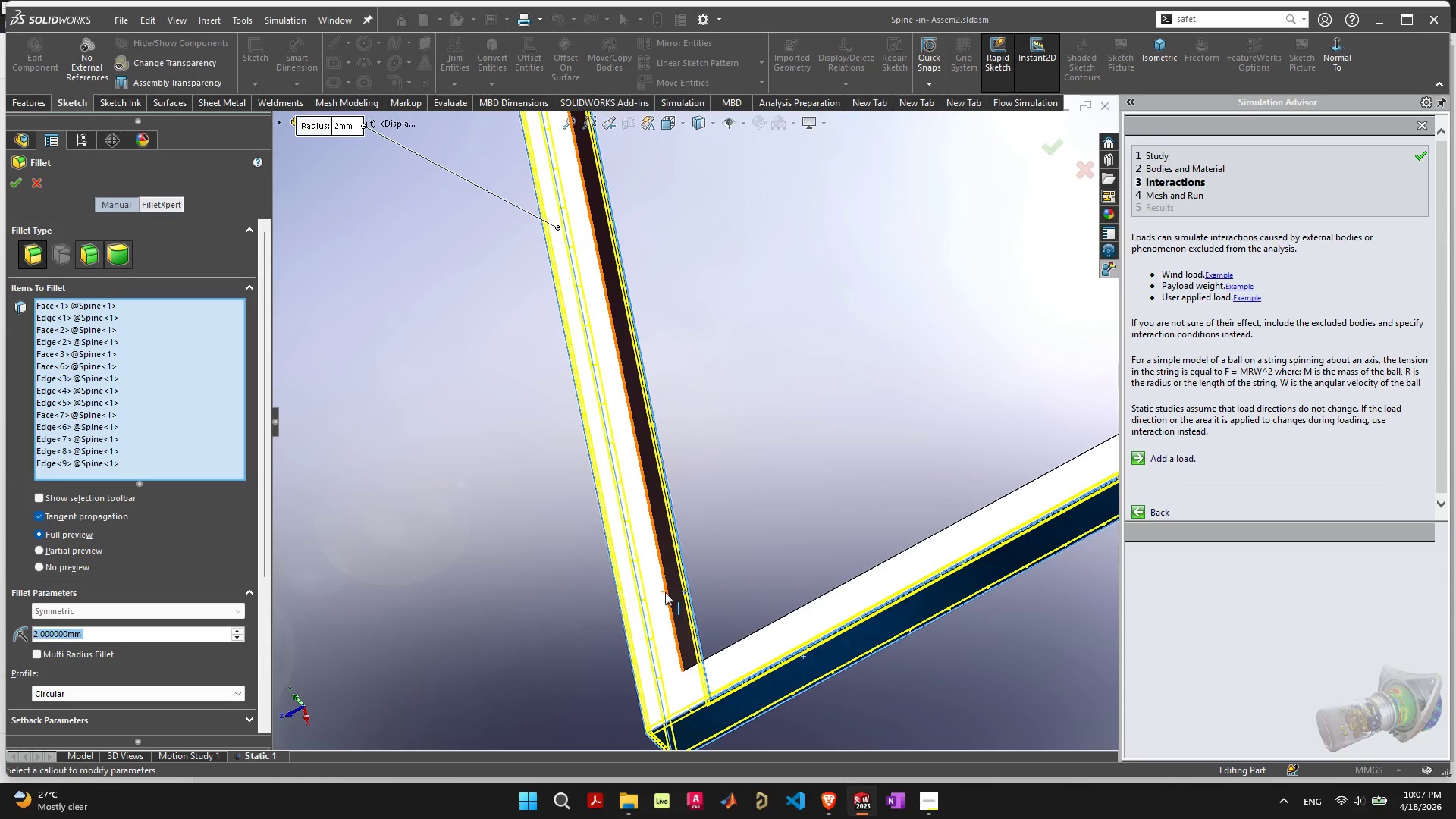 
left_click([665, 592])
 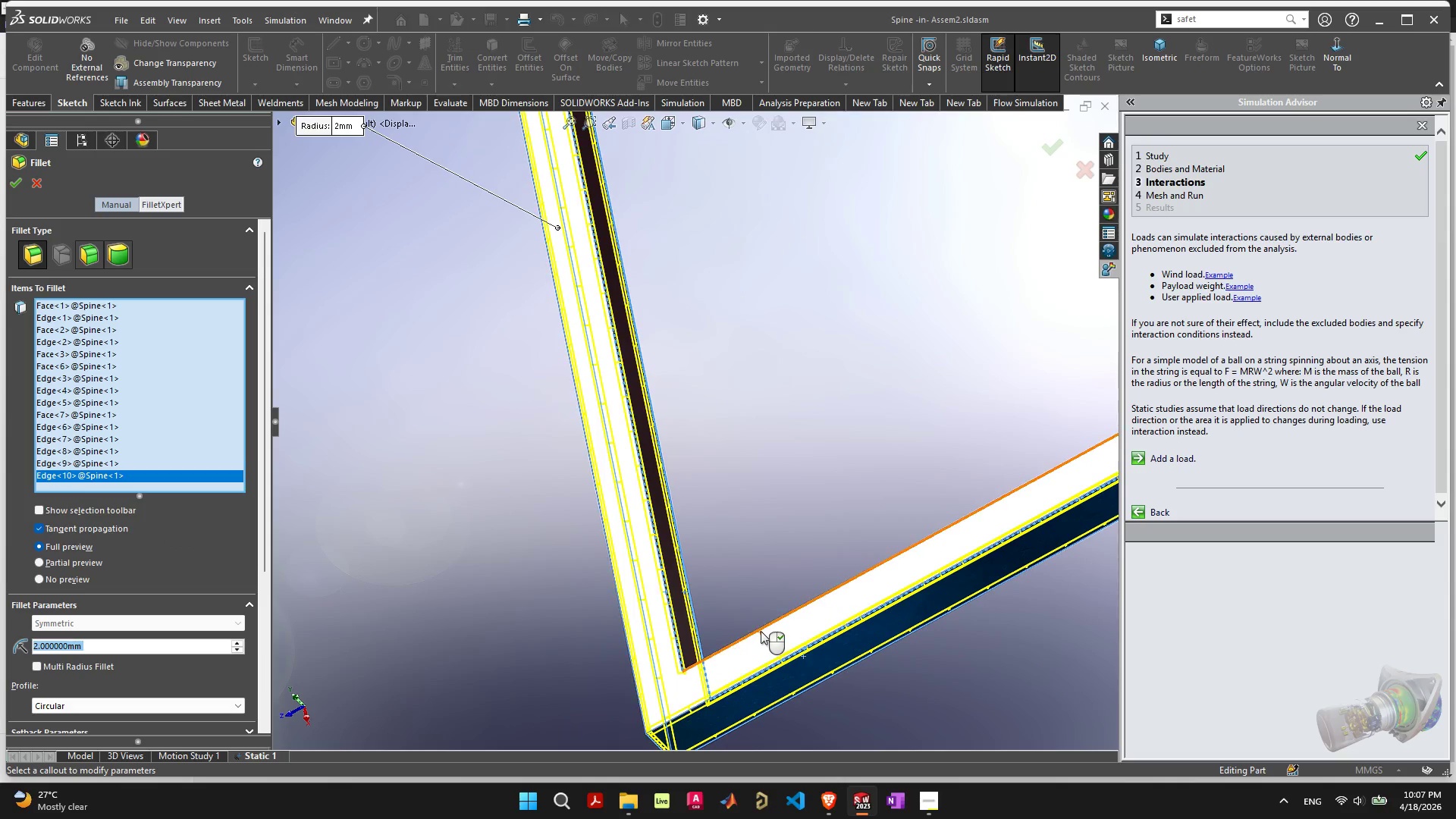 
left_click([761, 629])
 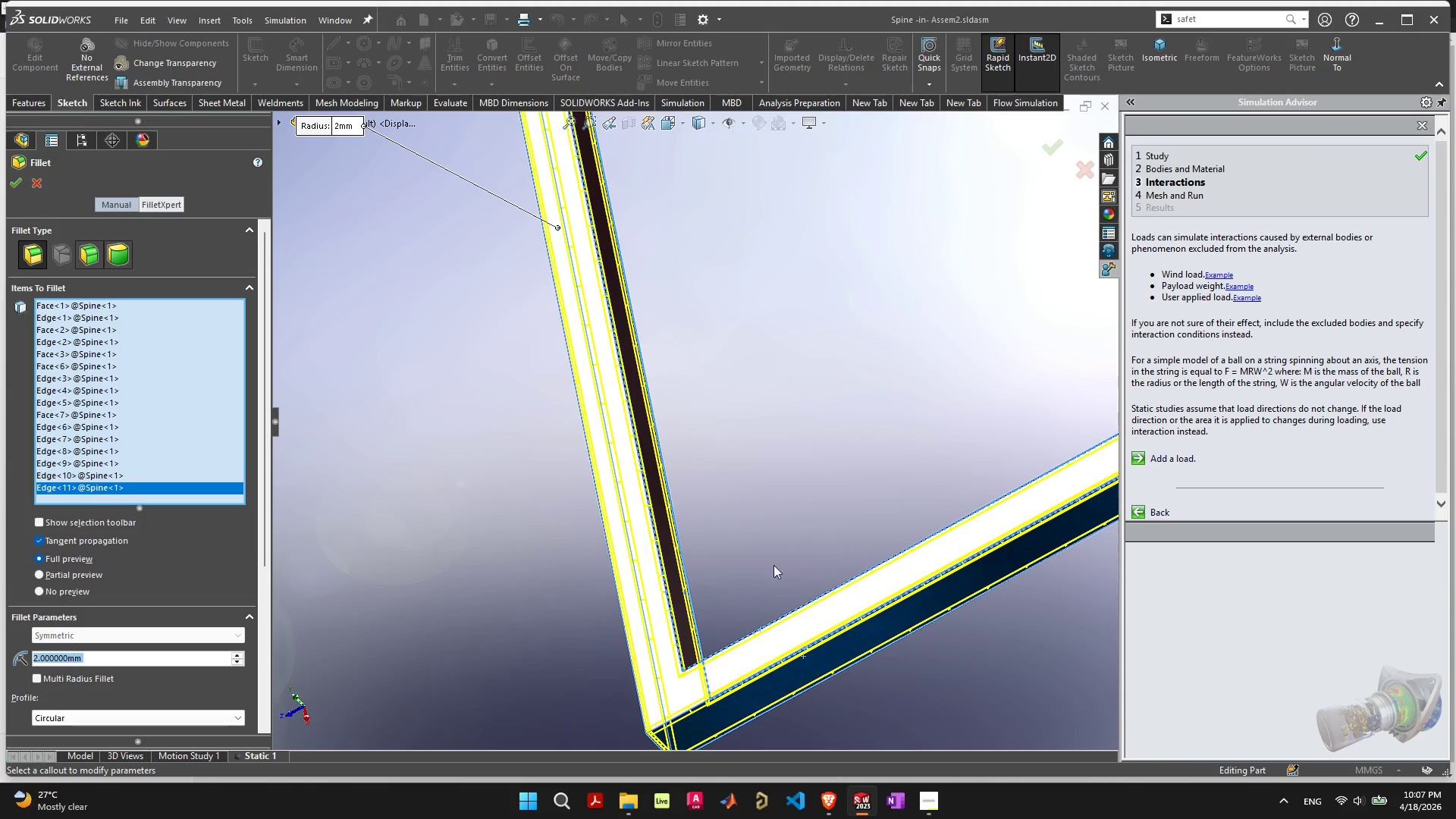 
scroll: coordinate [755, 507], scroll_direction: down, amount: 3.0
 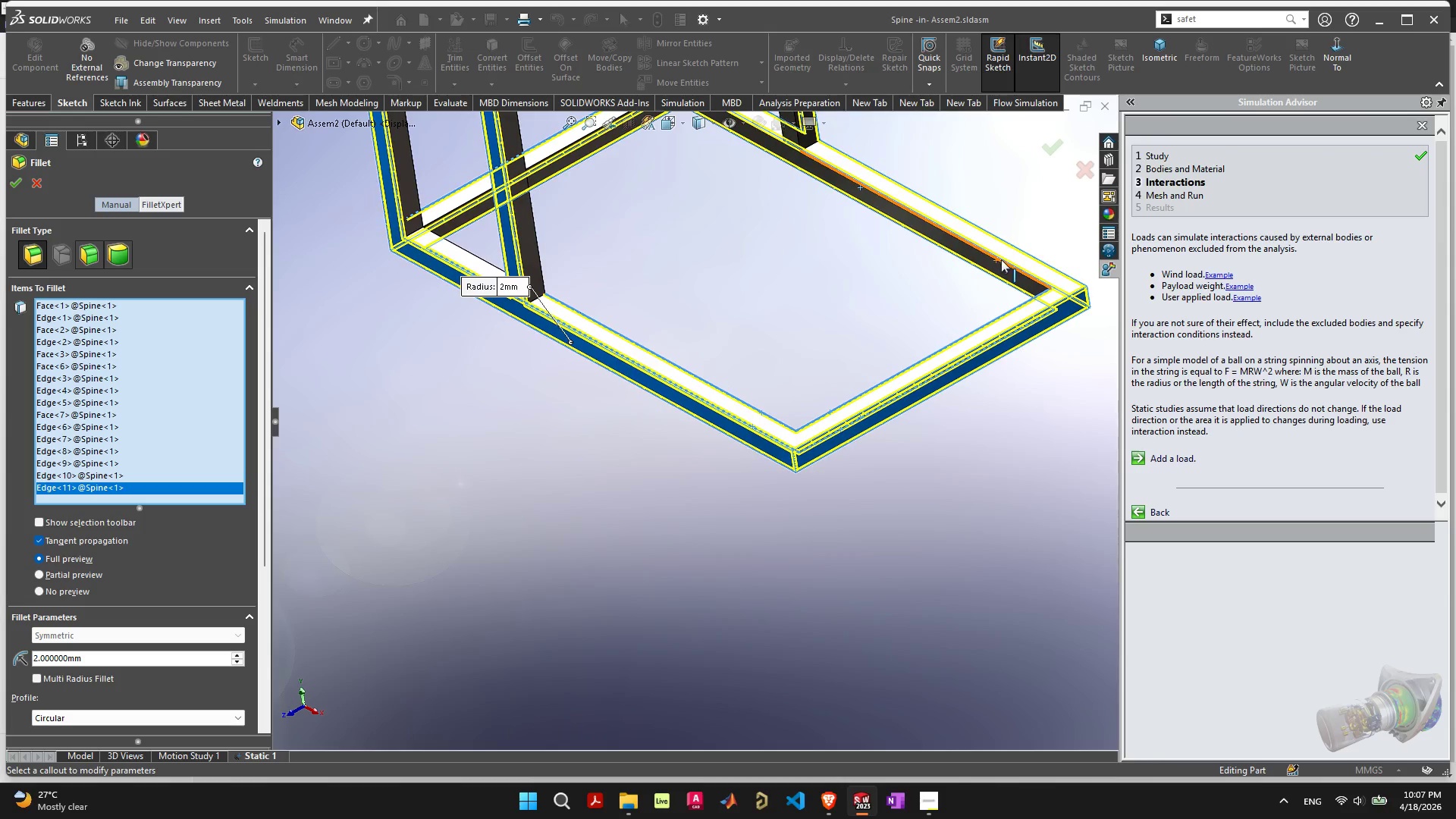 
scroll: coordinate [933, 324], scroll_direction: up, amount: 8.0
 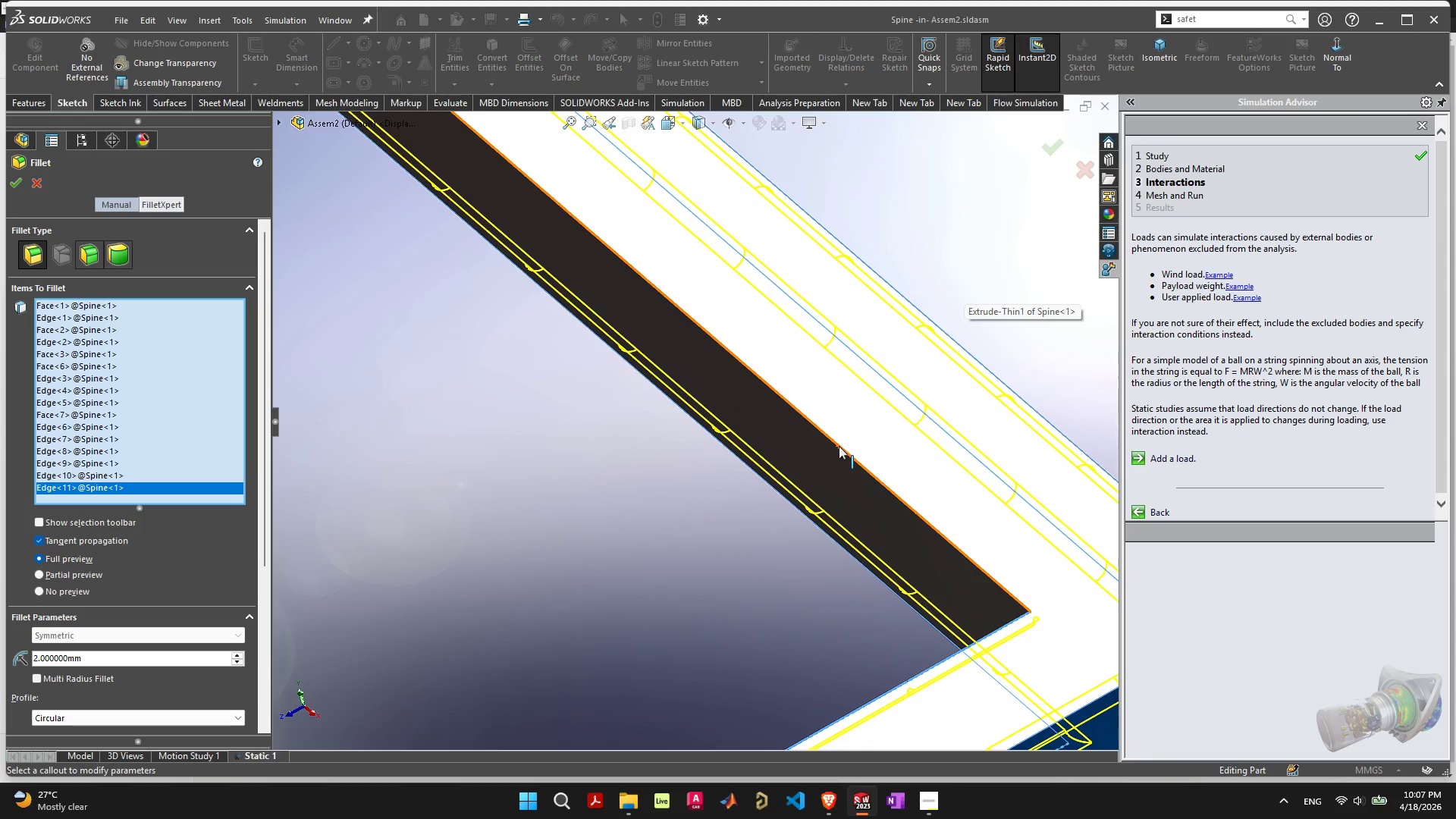 
left_click([839, 446])
 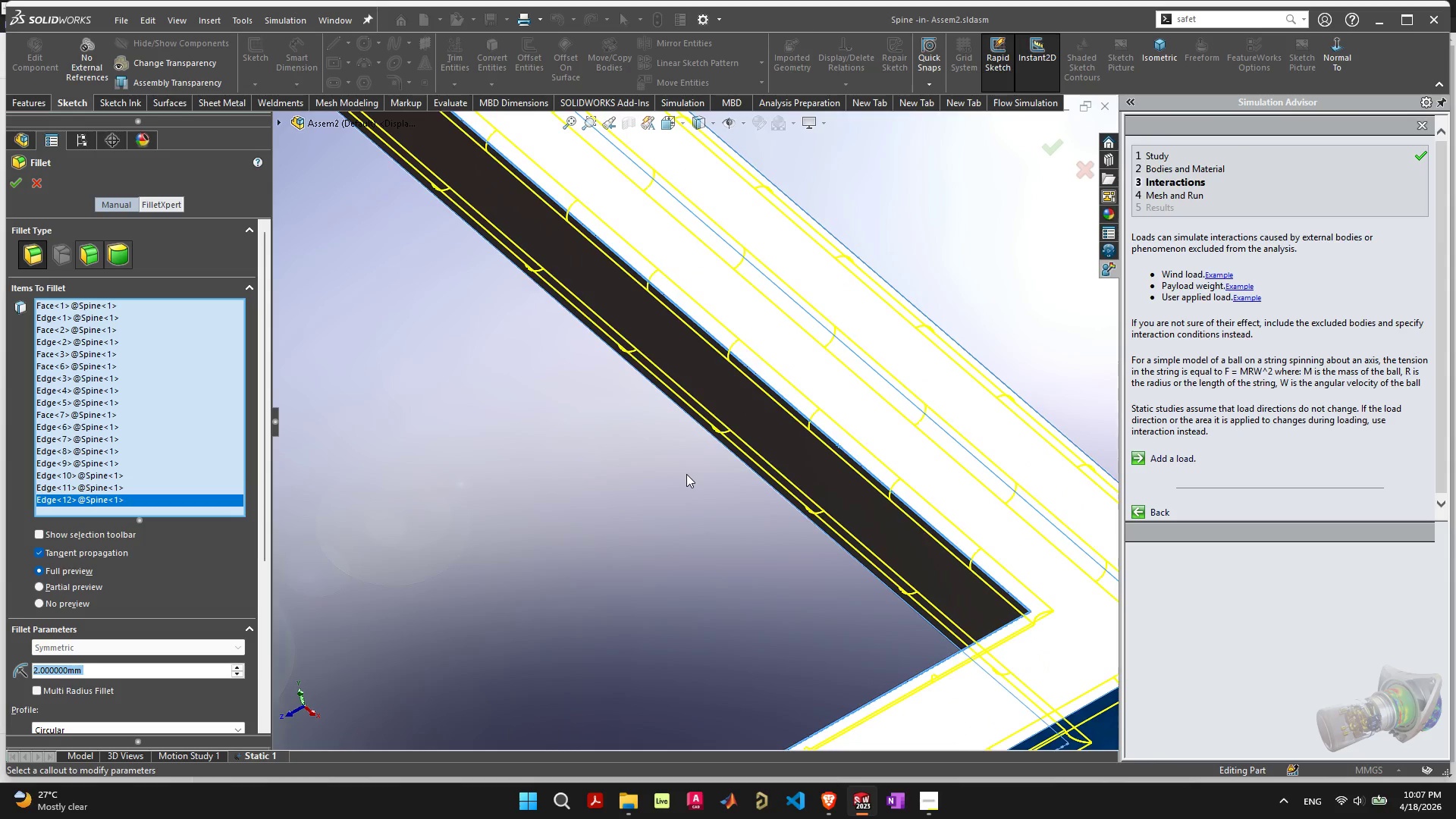 
scroll: coordinate [627, 477], scroll_direction: down, amount: 12.0
 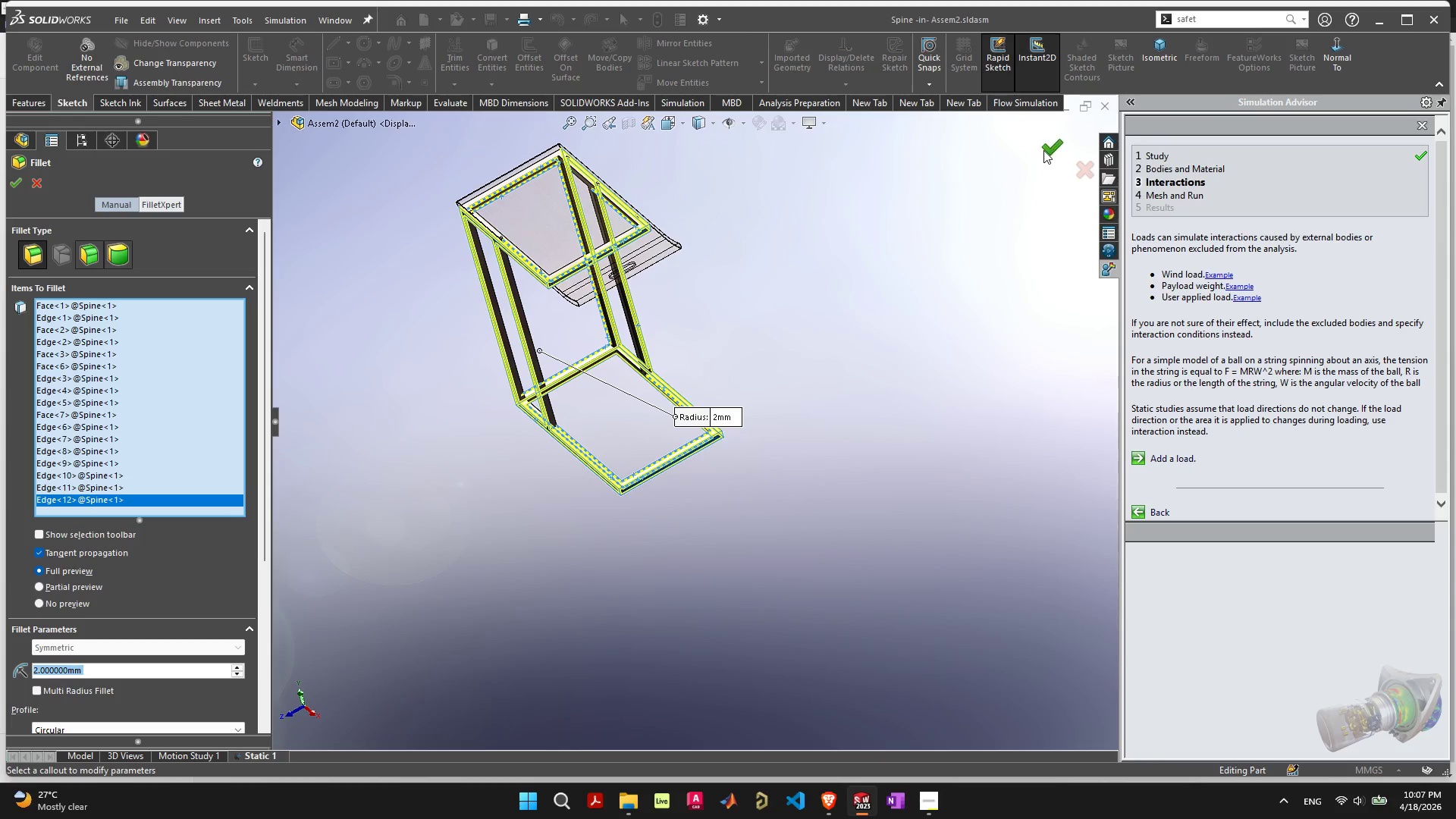 
left_click([1052, 147])
 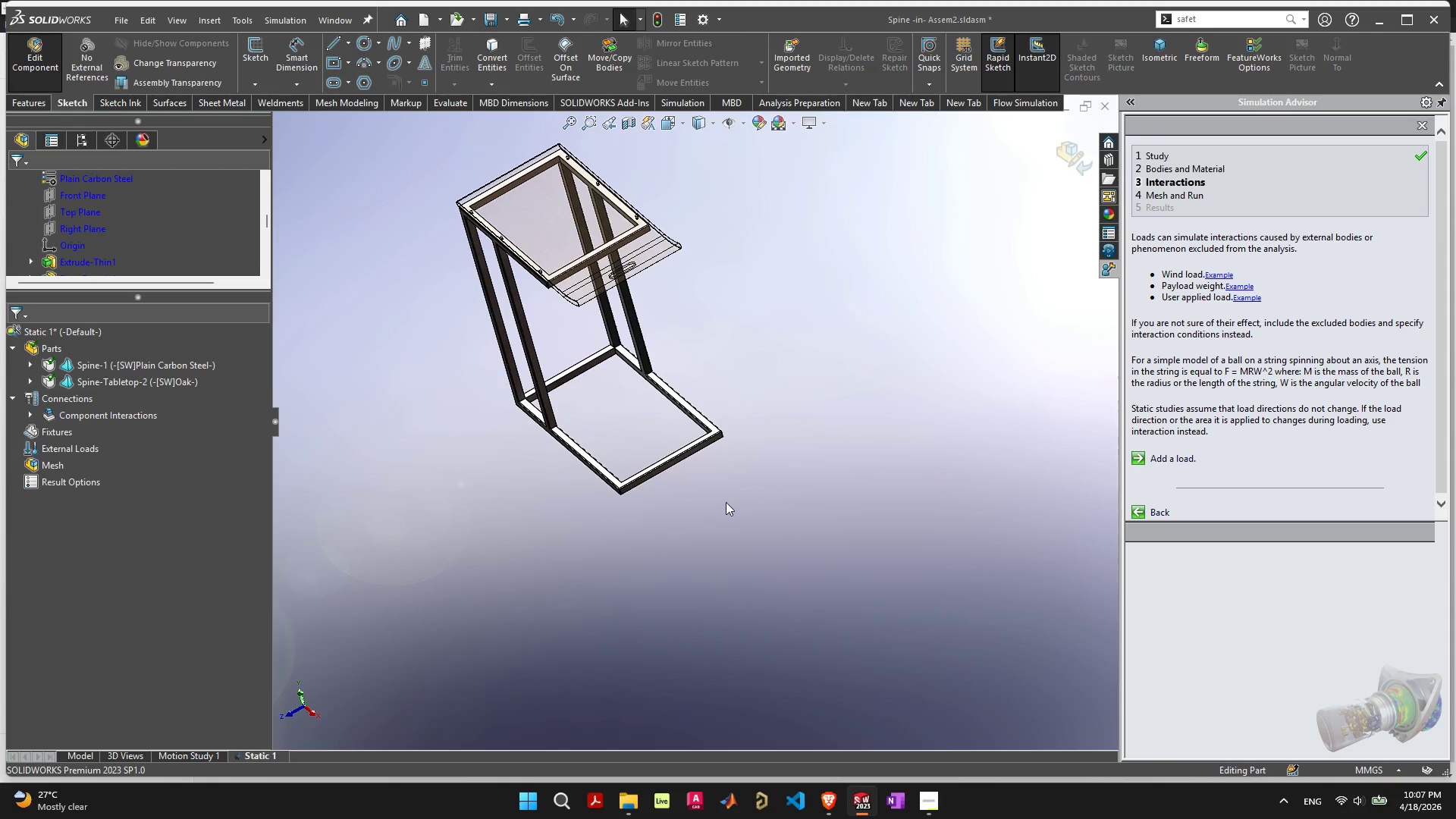 
left_click([726, 502])
 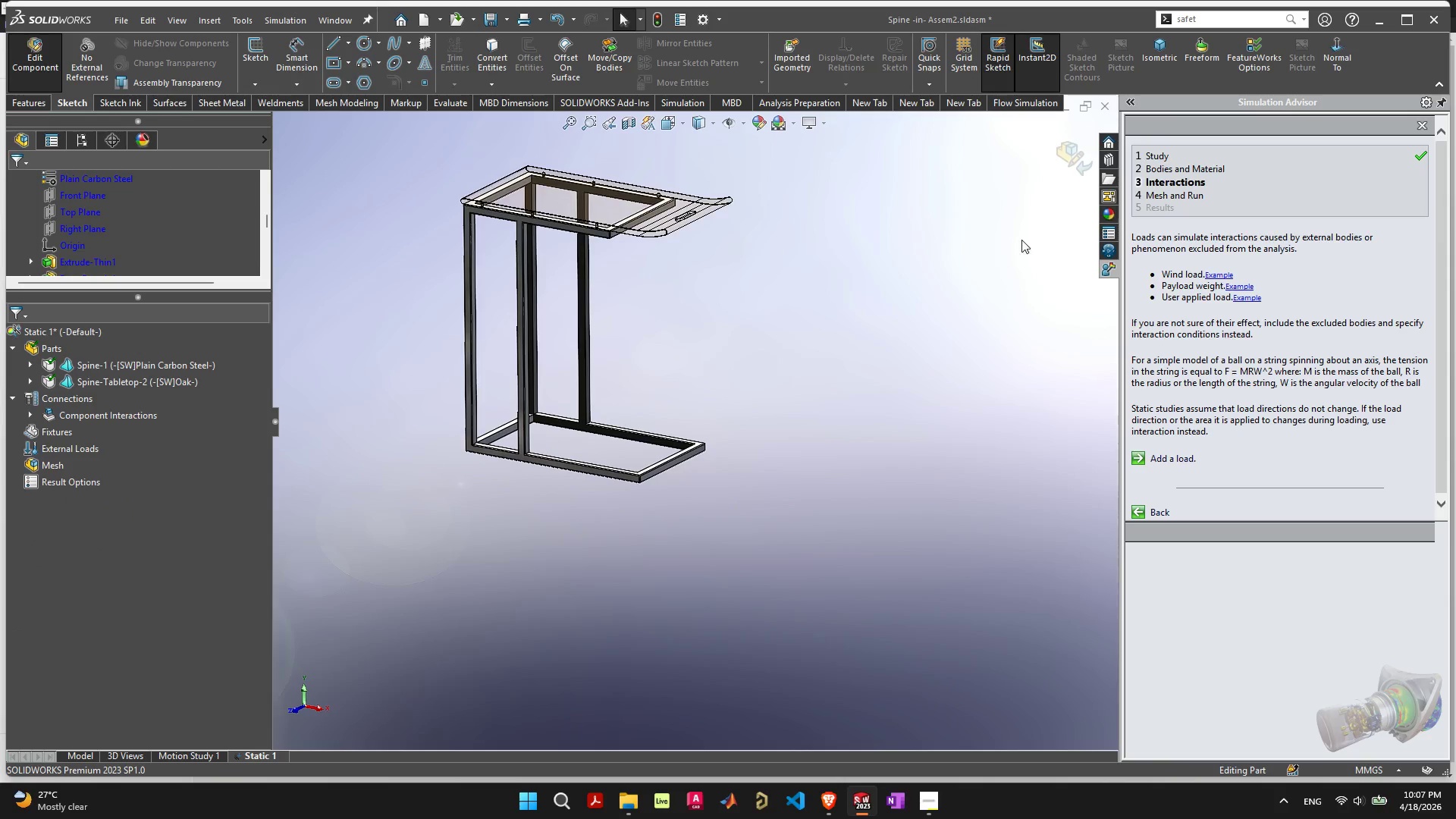 
left_click([1059, 156])
 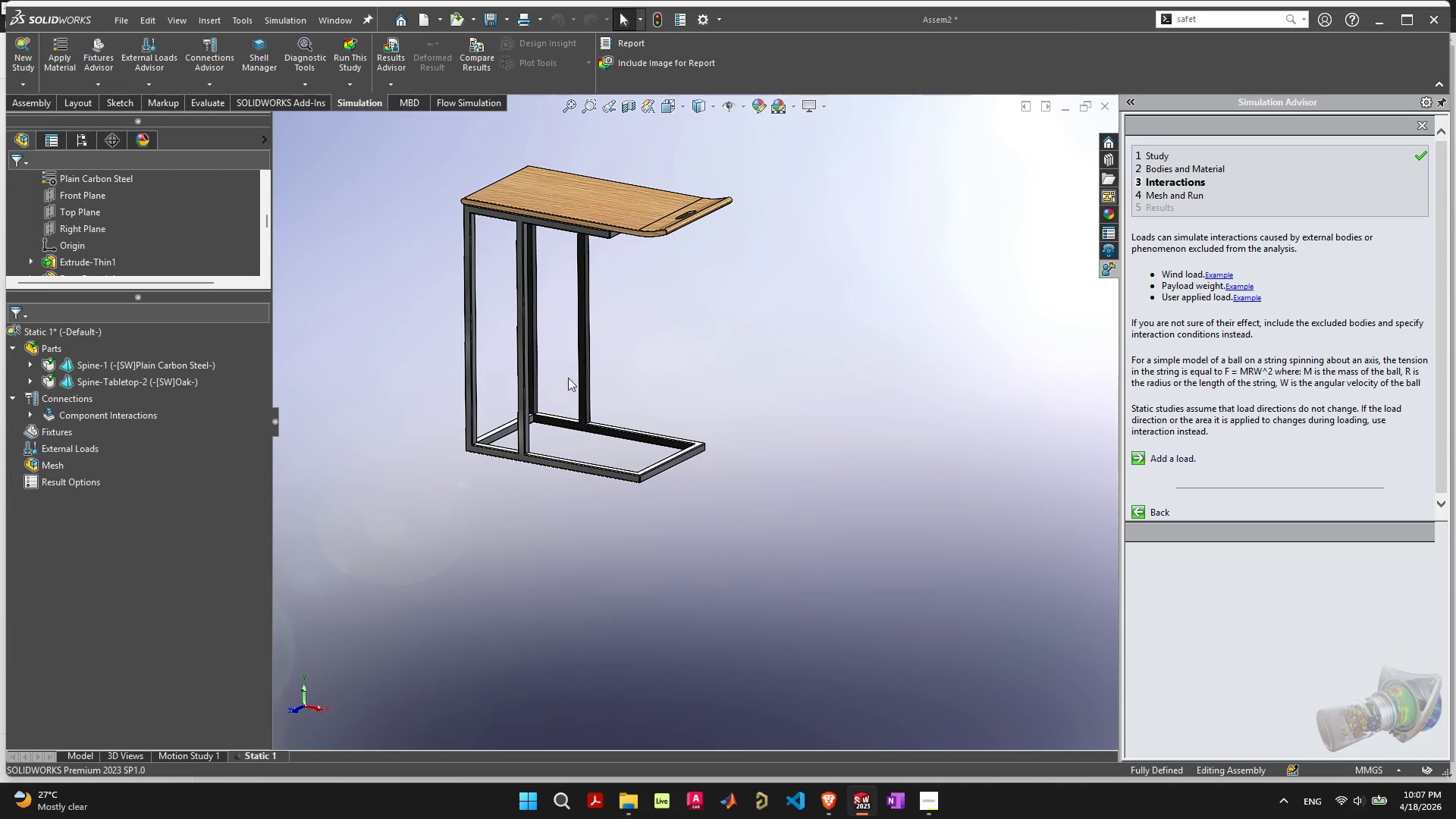 
scroll: coordinate [569, 378], scroll_direction: up, amount: 3.0
 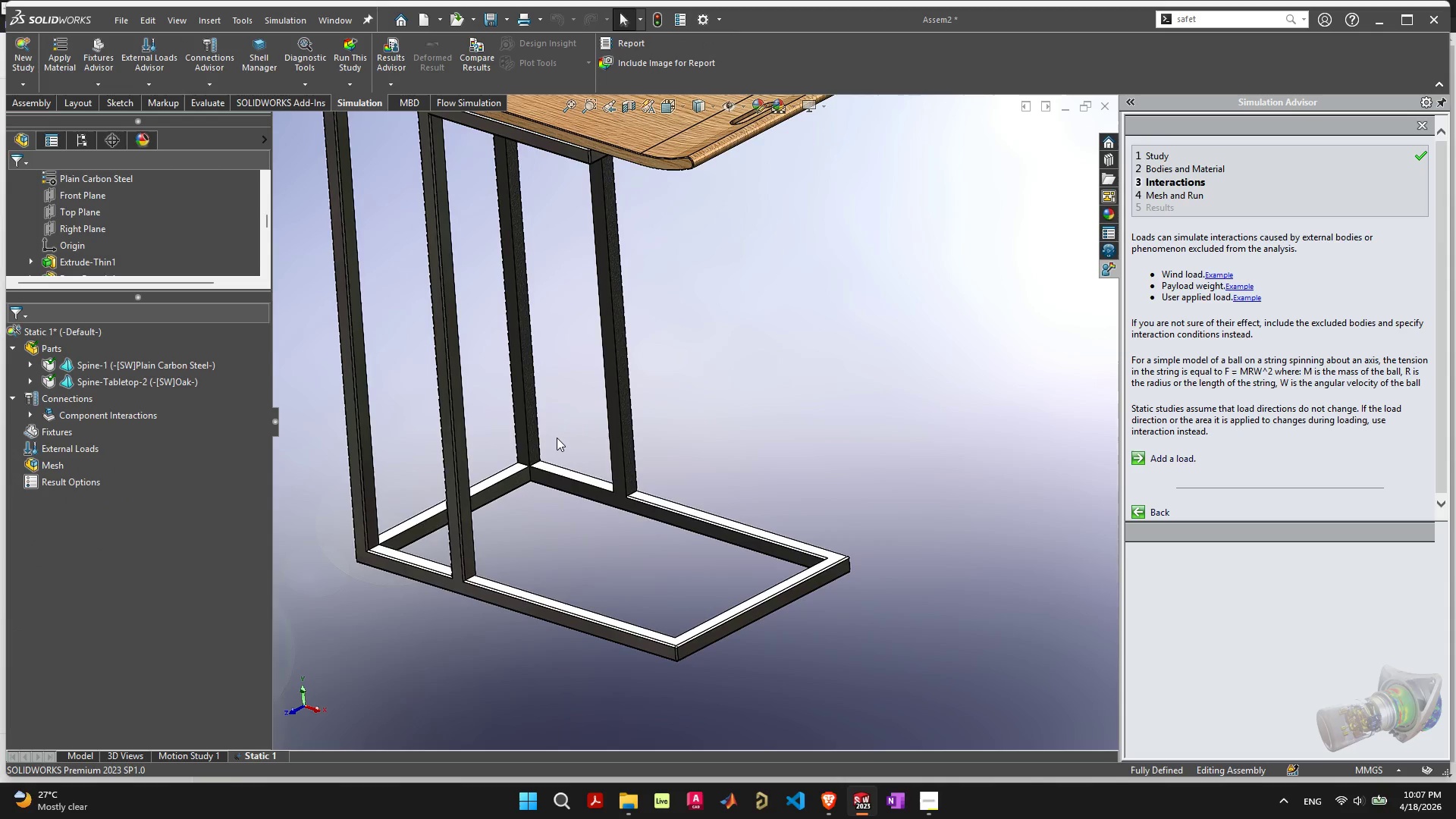 
scroll: coordinate [587, 428], scroll_direction: down, amount: 2.0
 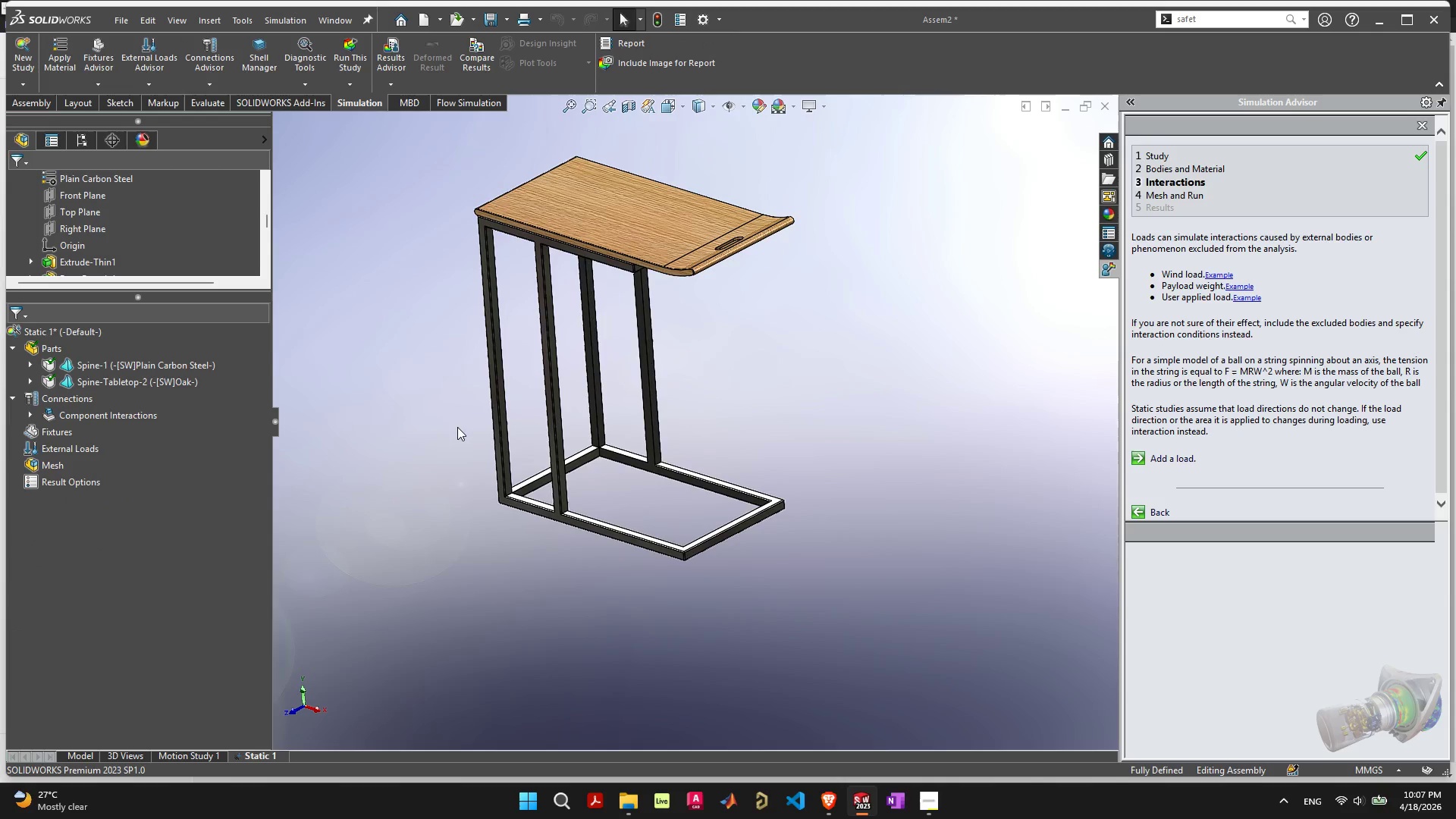 
key(Control+S)
 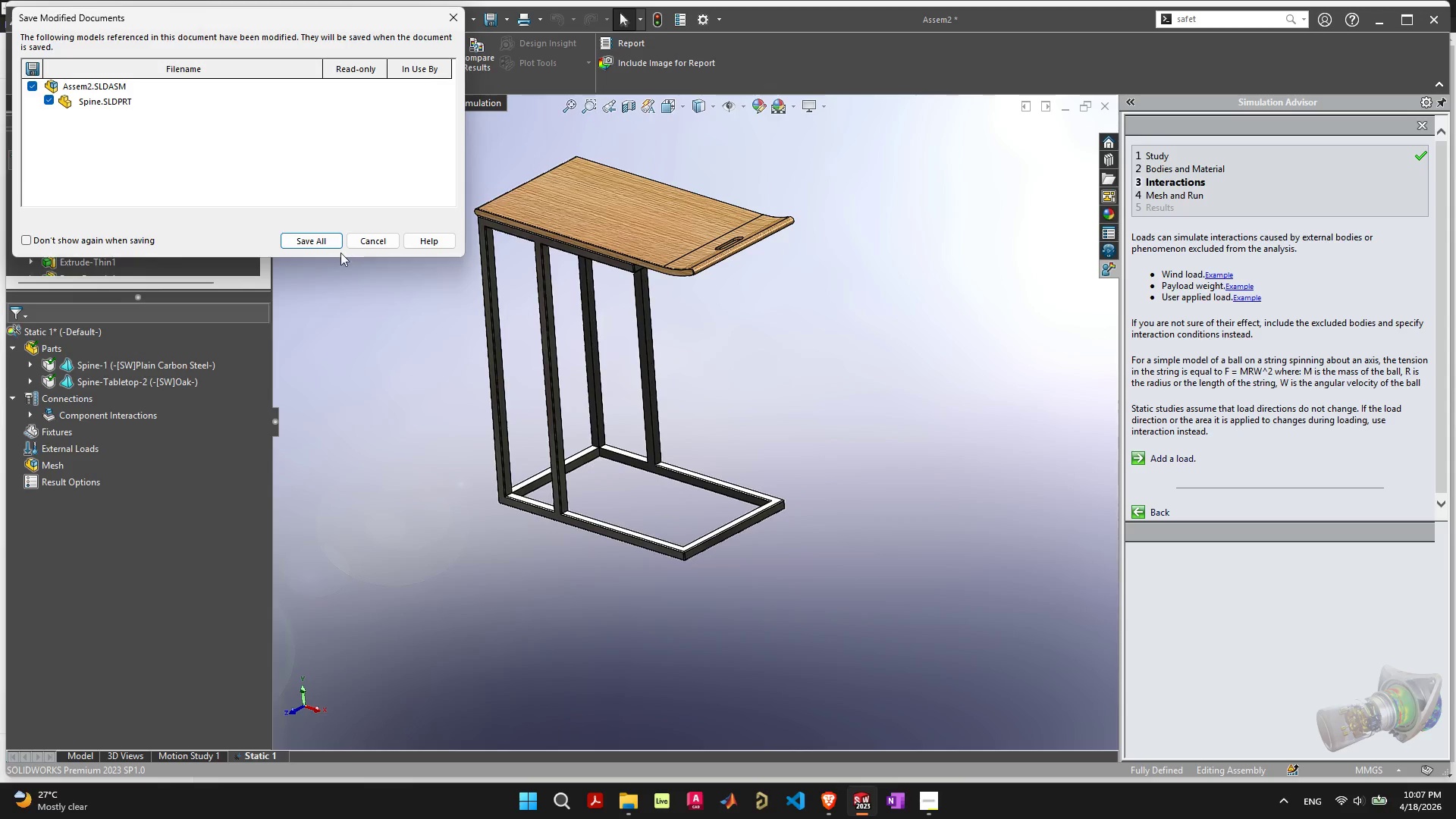 
left_click([333, 245])
 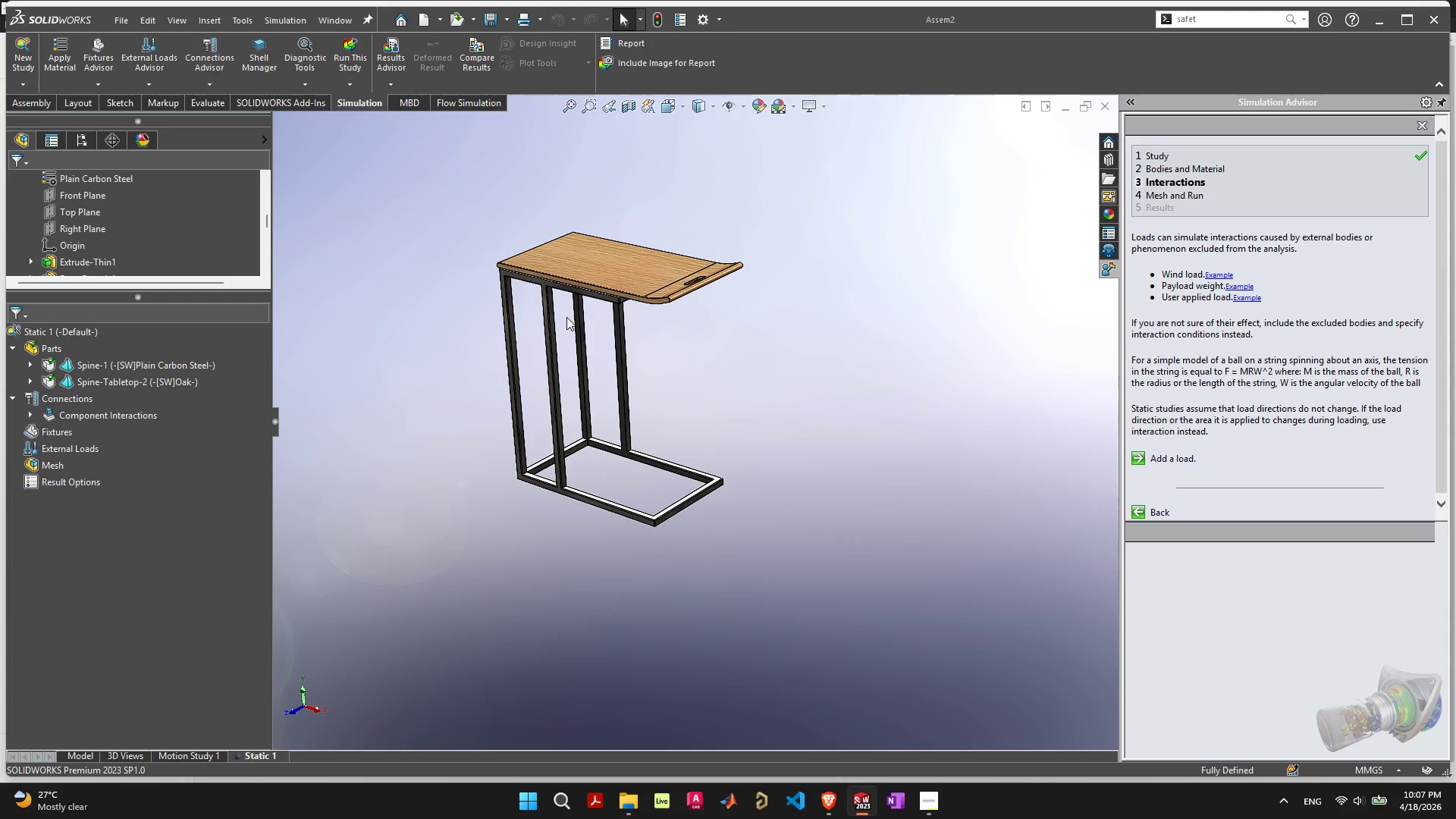 
scroll: coordinate [595, 275], scroll_direction: up, amount: 2.0
 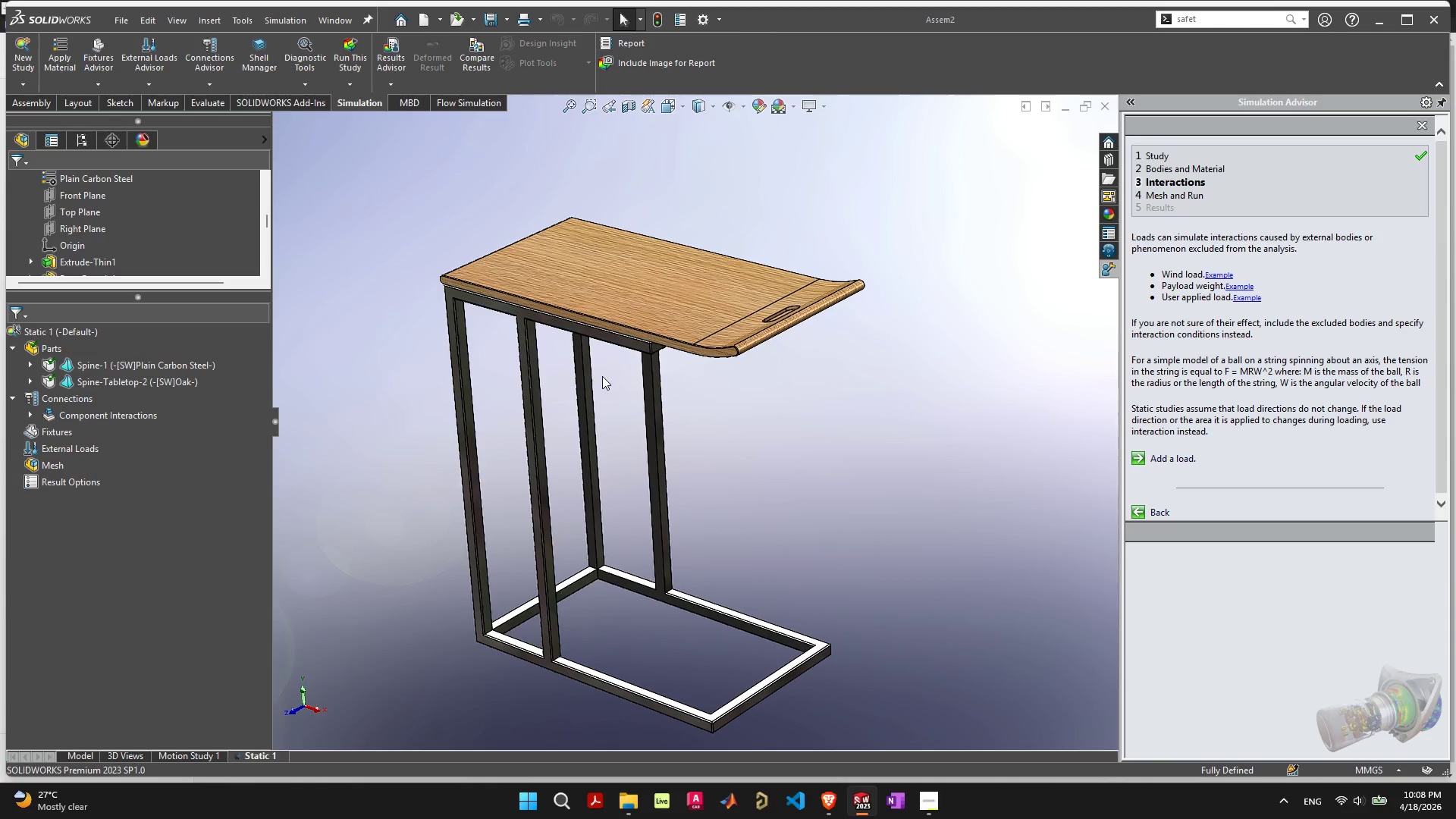 
wait(13.12)
 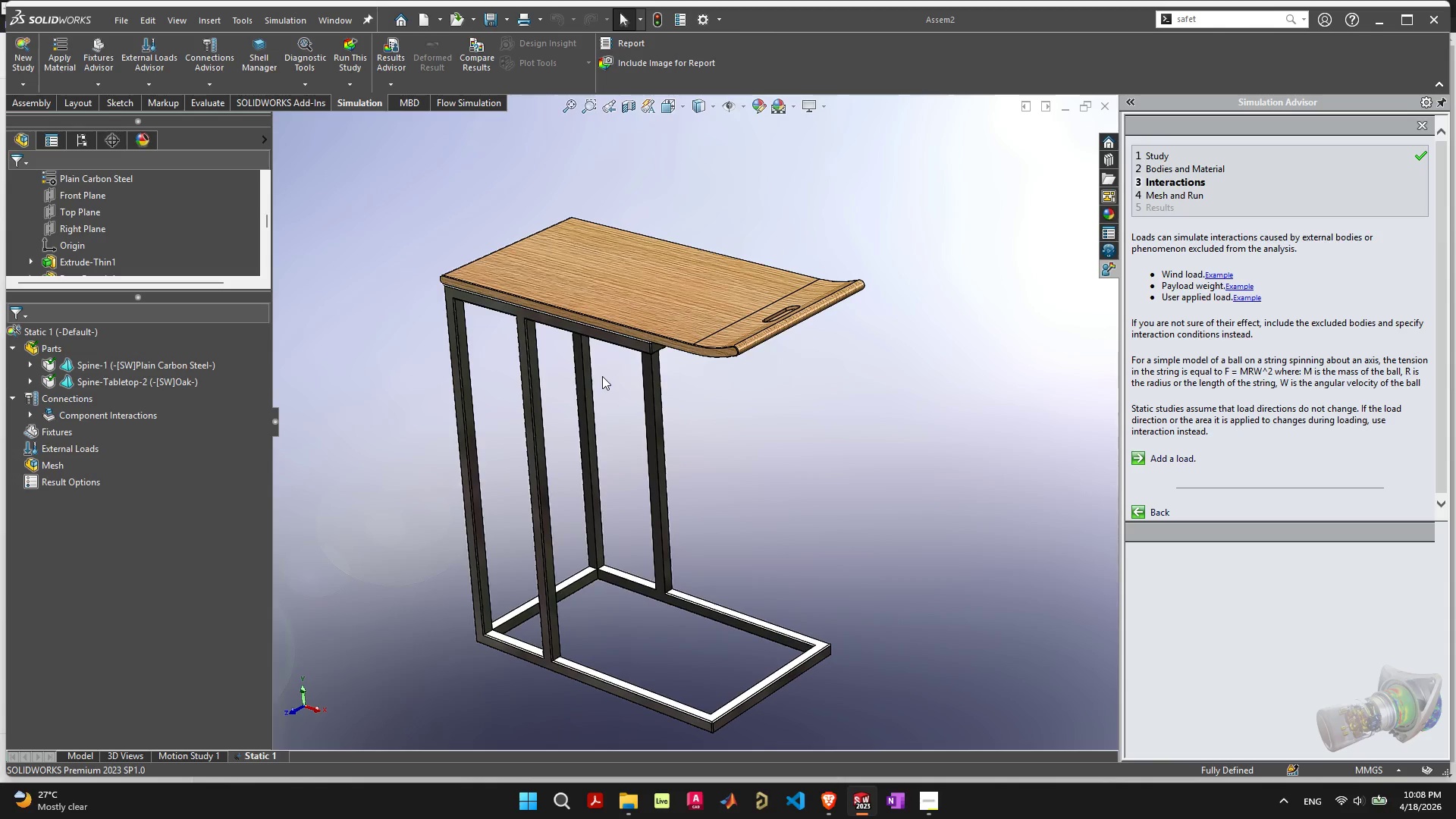 
left_click([67, 447])
 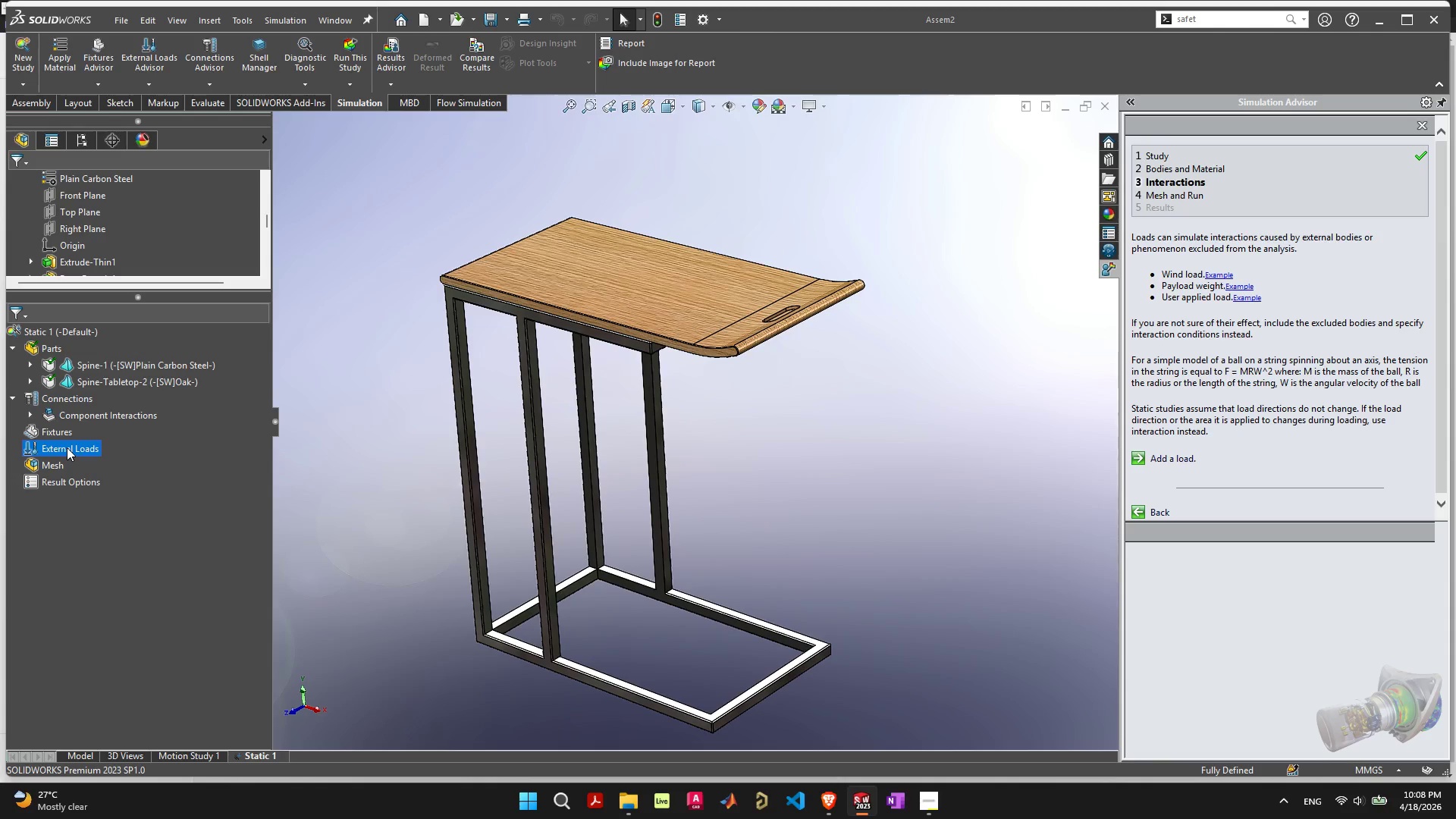 
right_click([67, 447])
 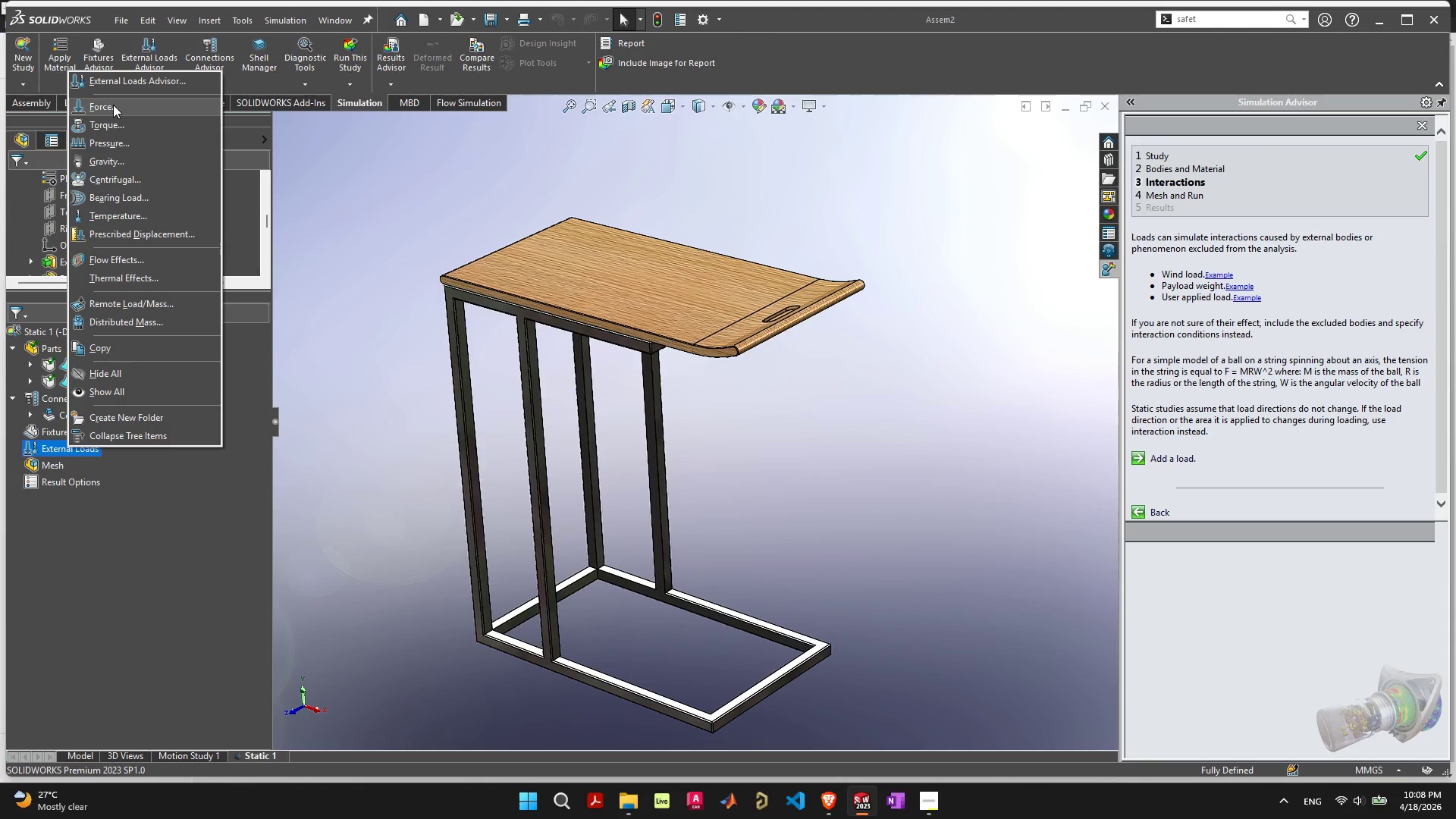 
wait(31.25)
 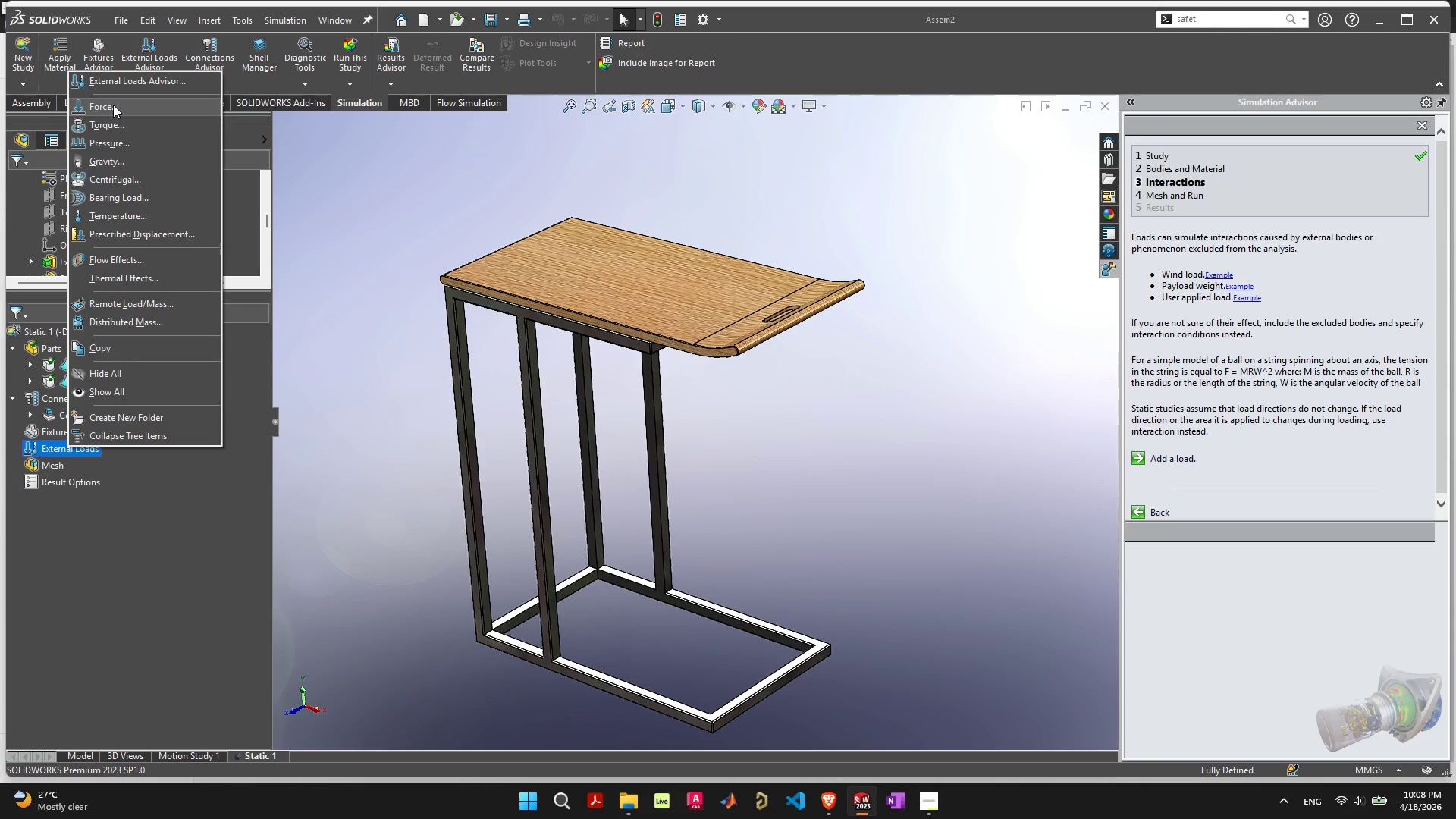 
left_click([137, 200])
 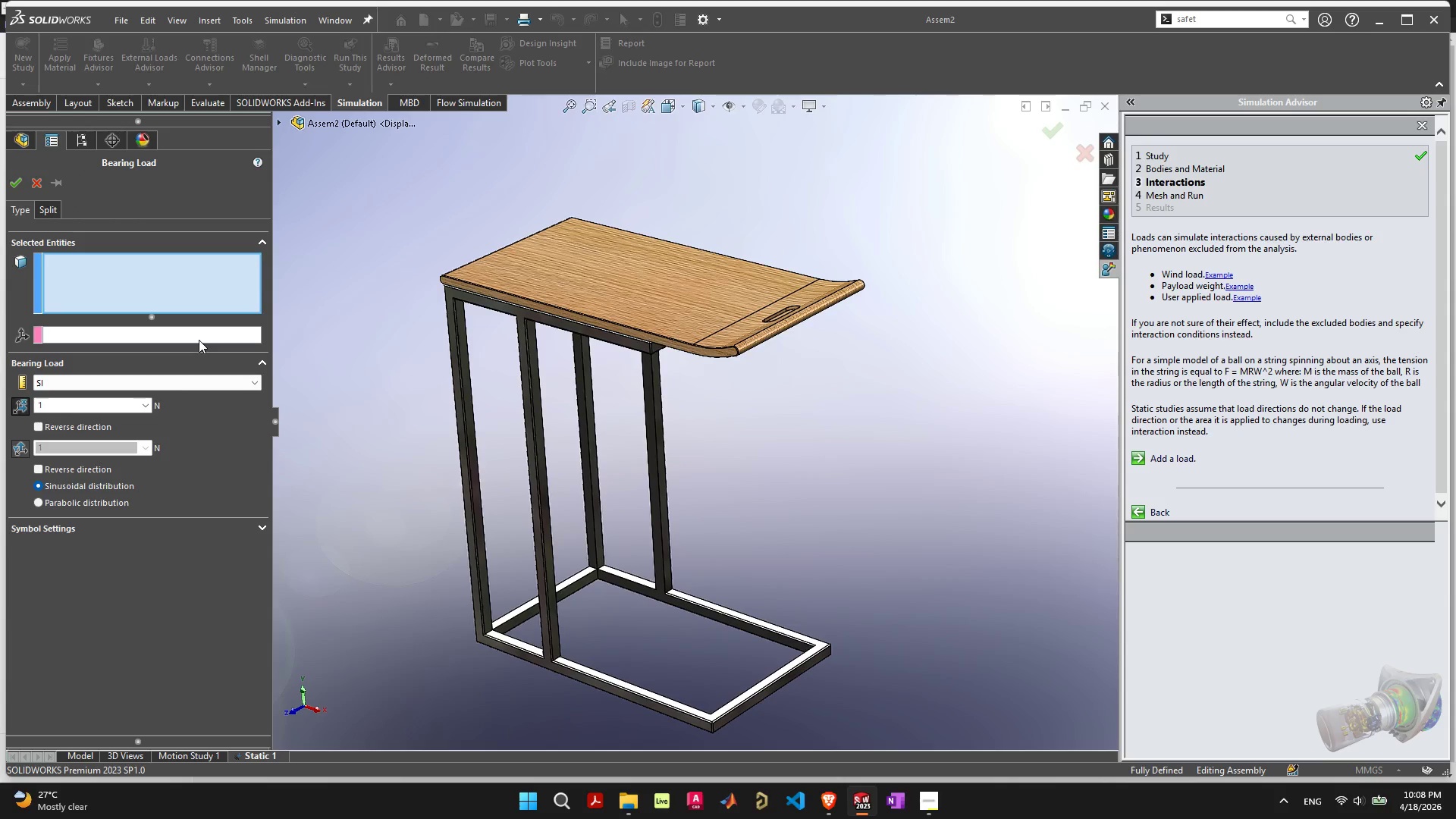 
left_click([189, 384])
 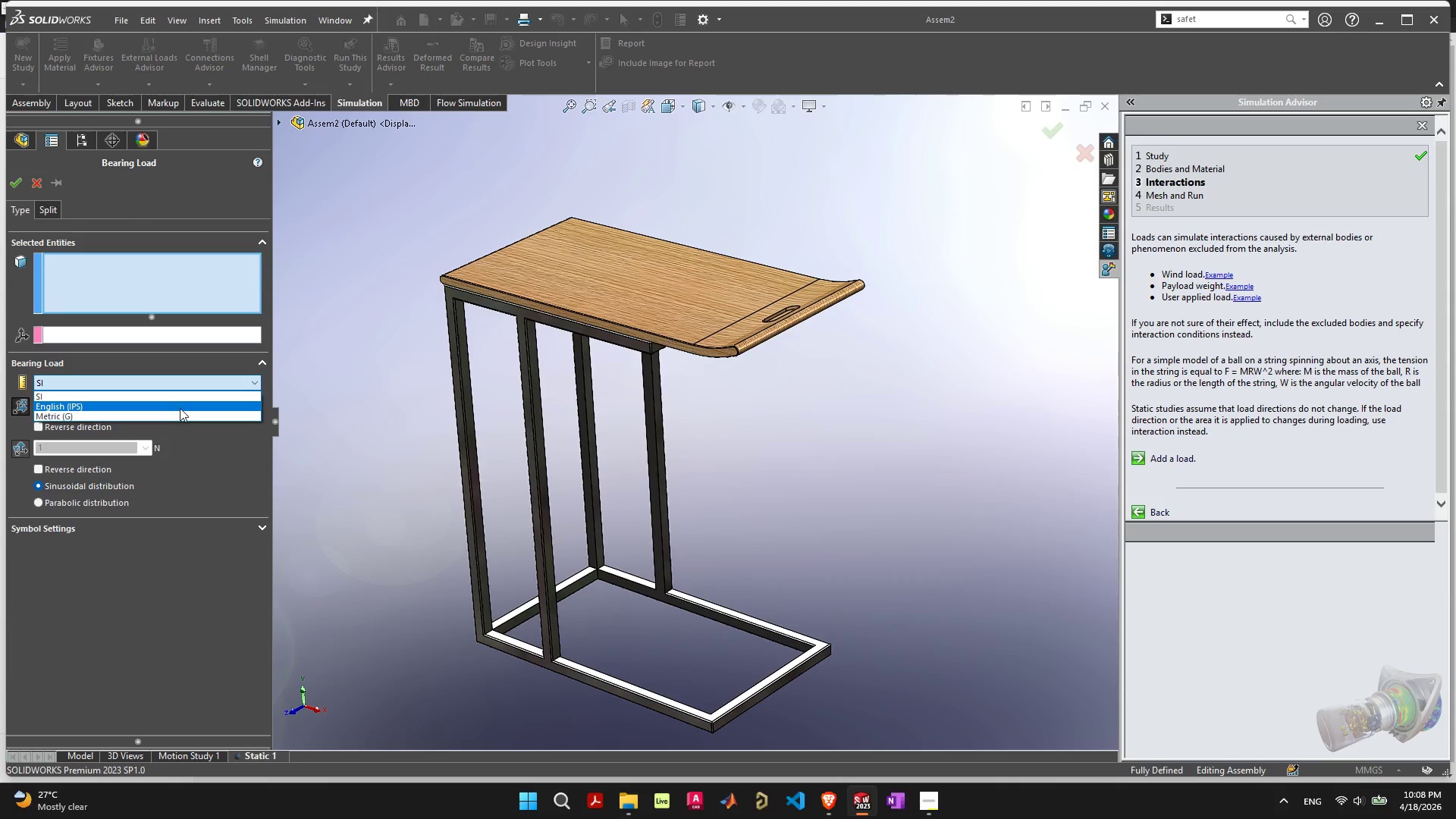 
left_click([180, 408])
 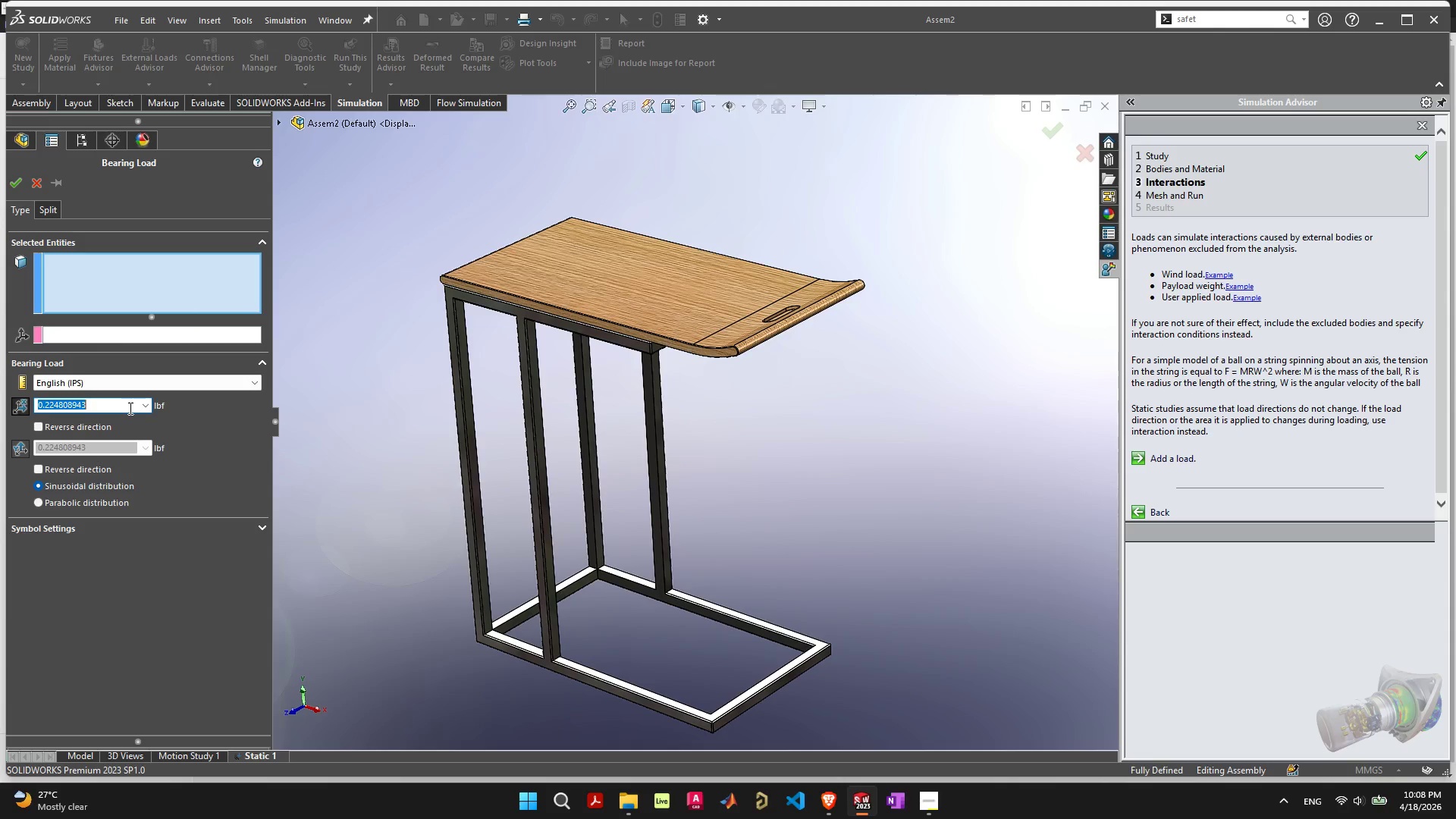 
left_click([129, 408])
 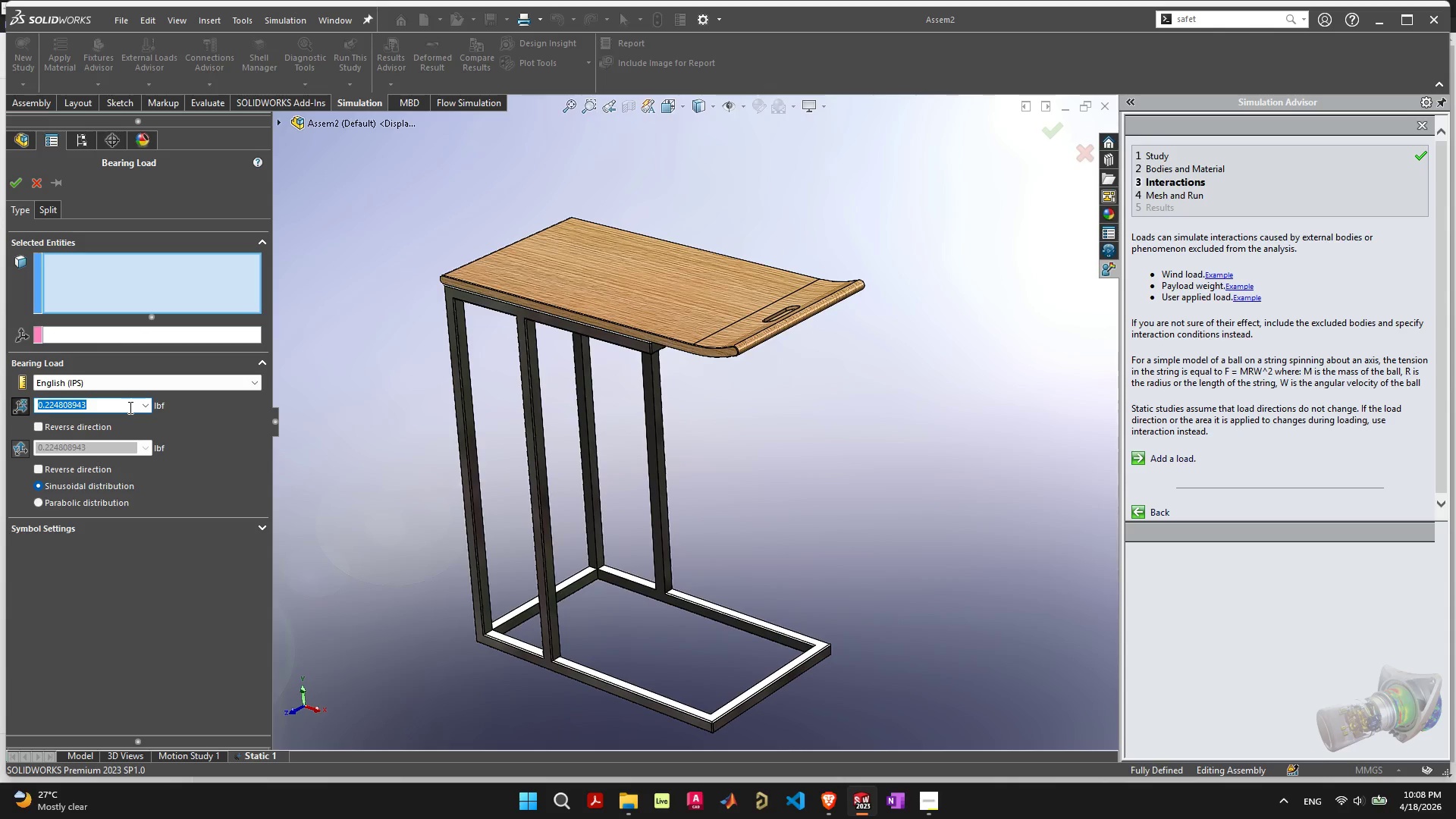 
type(250)
 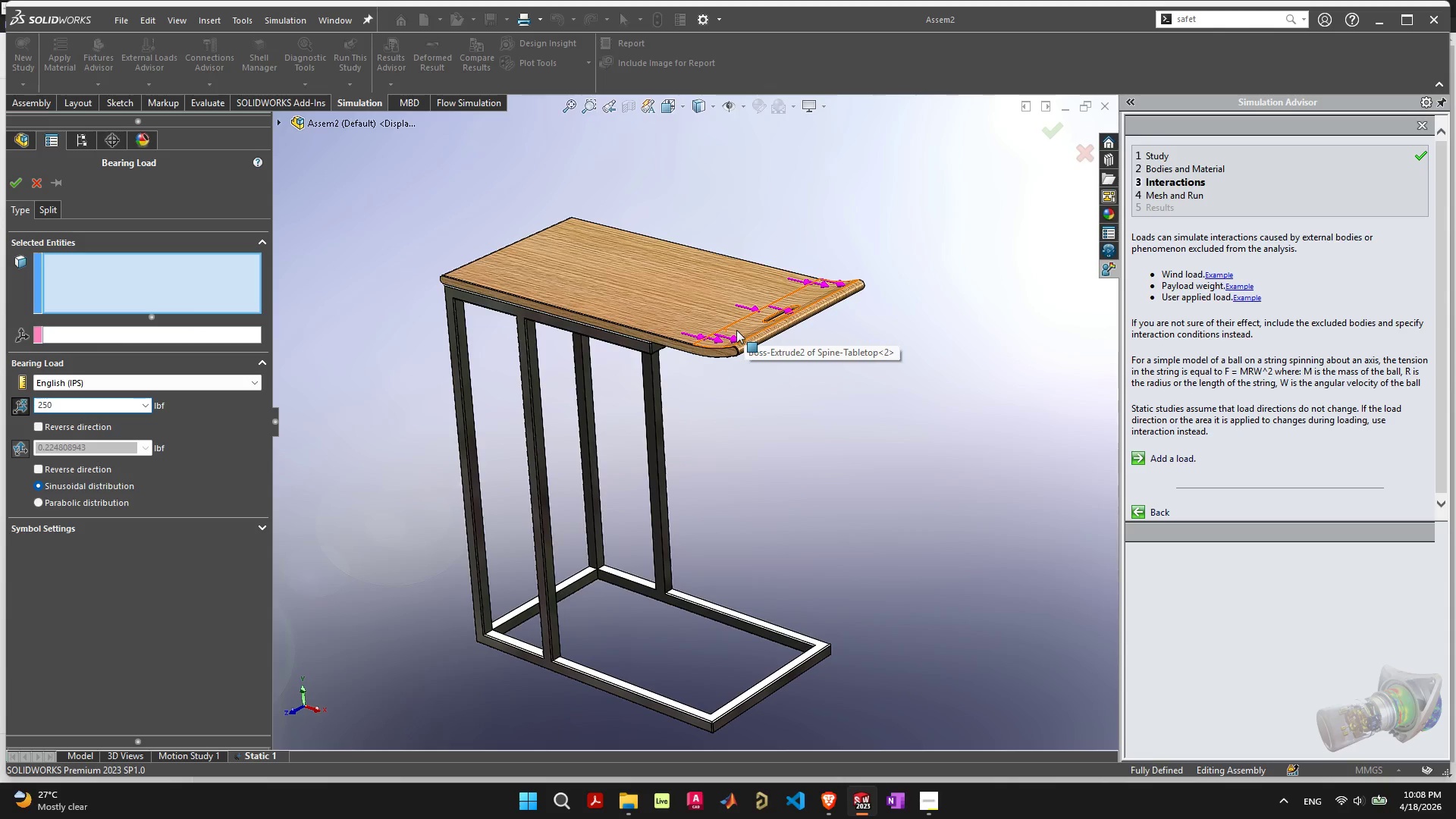 
wait(6.83)
 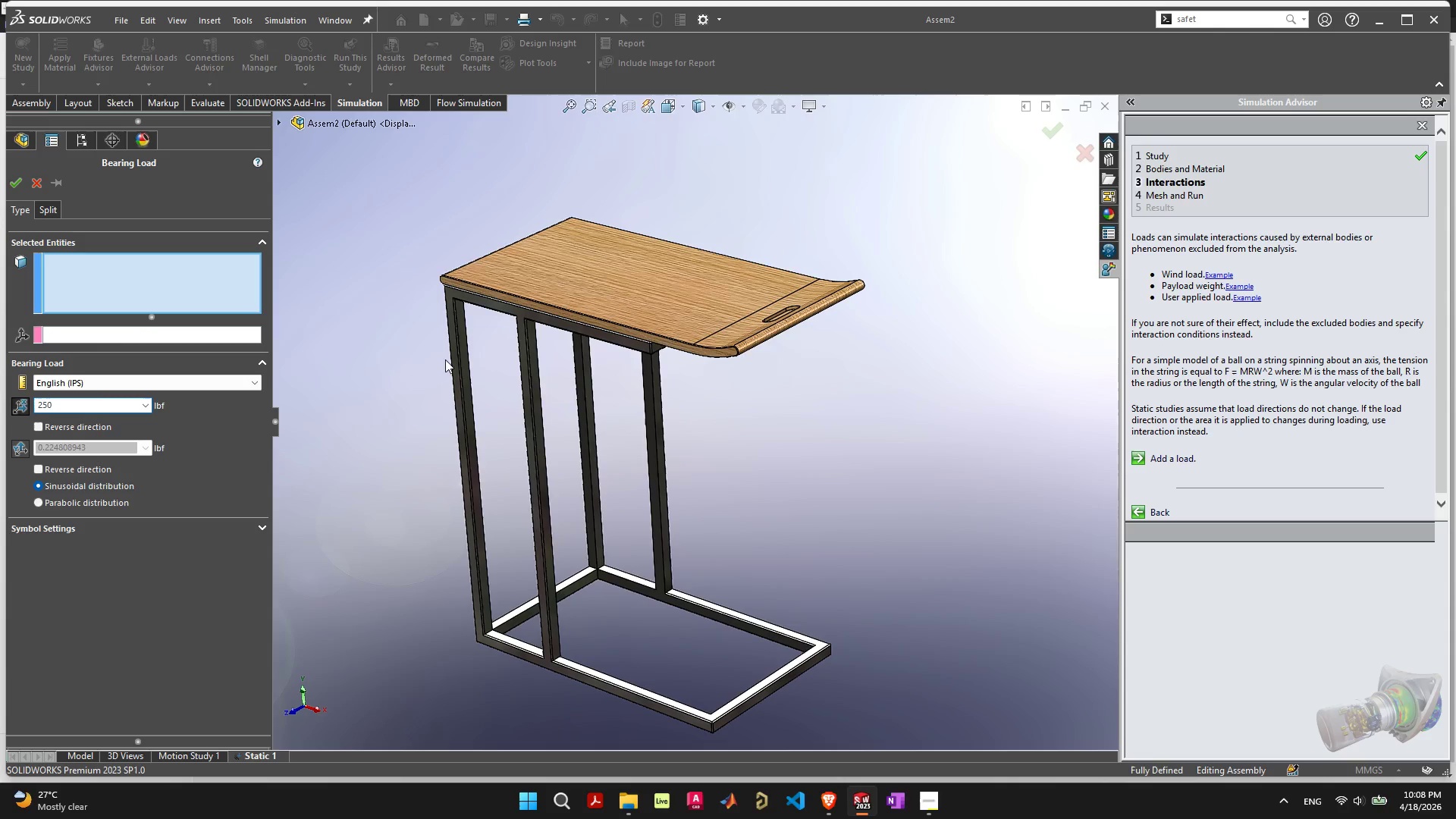 
left_click([19, 412])
 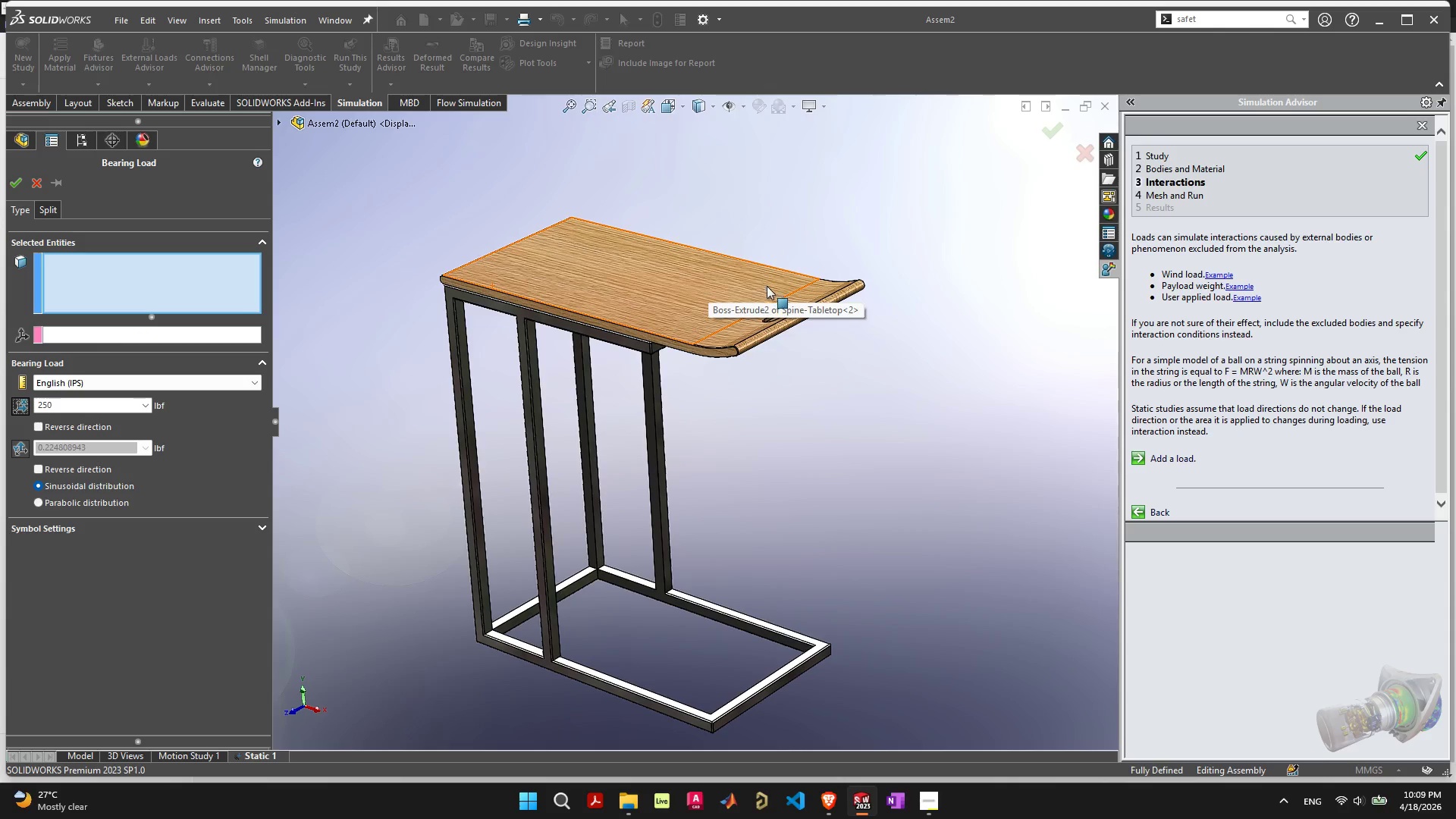 
left_click([760, 289])
 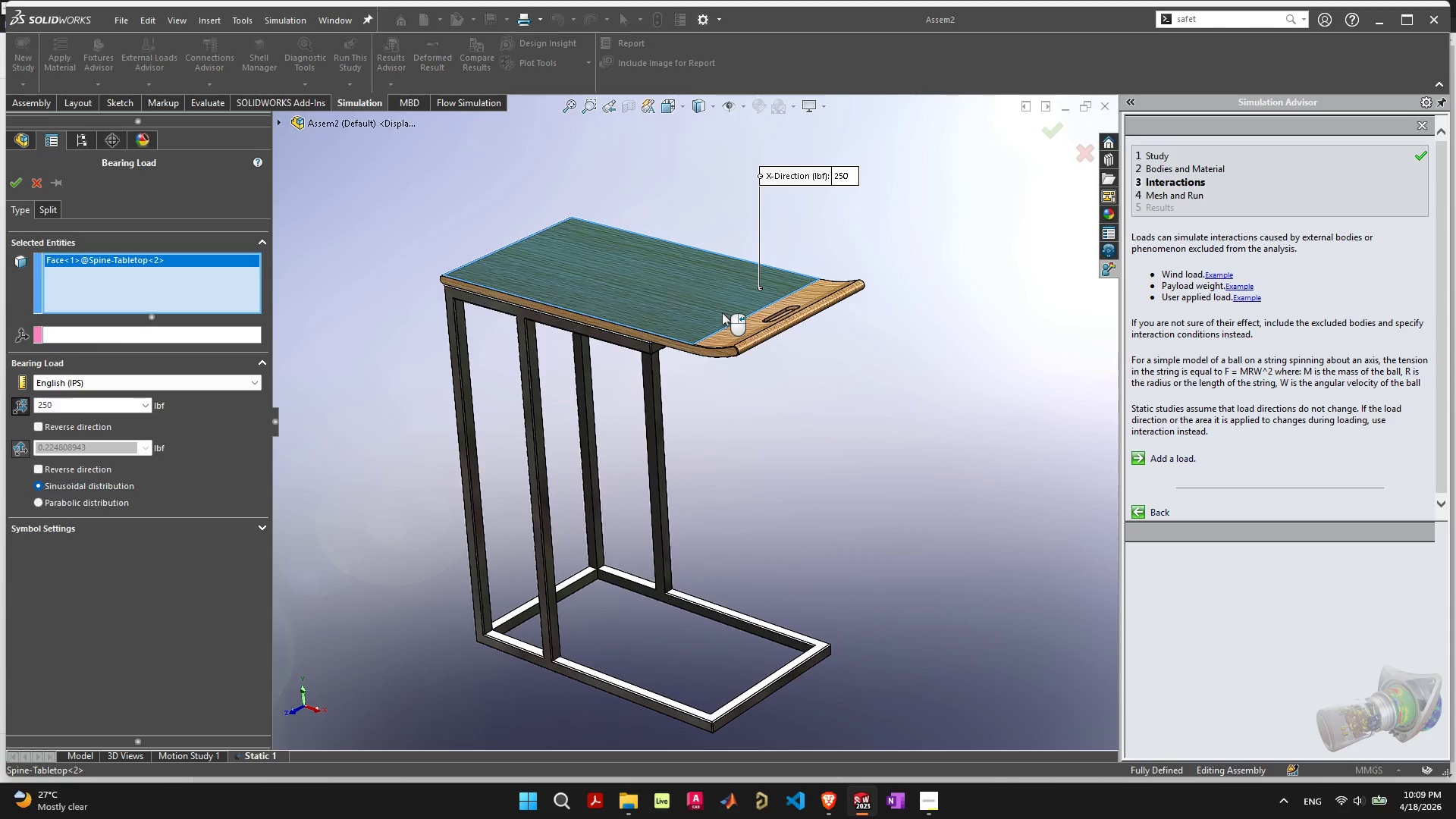 
left_click([20, 409])
 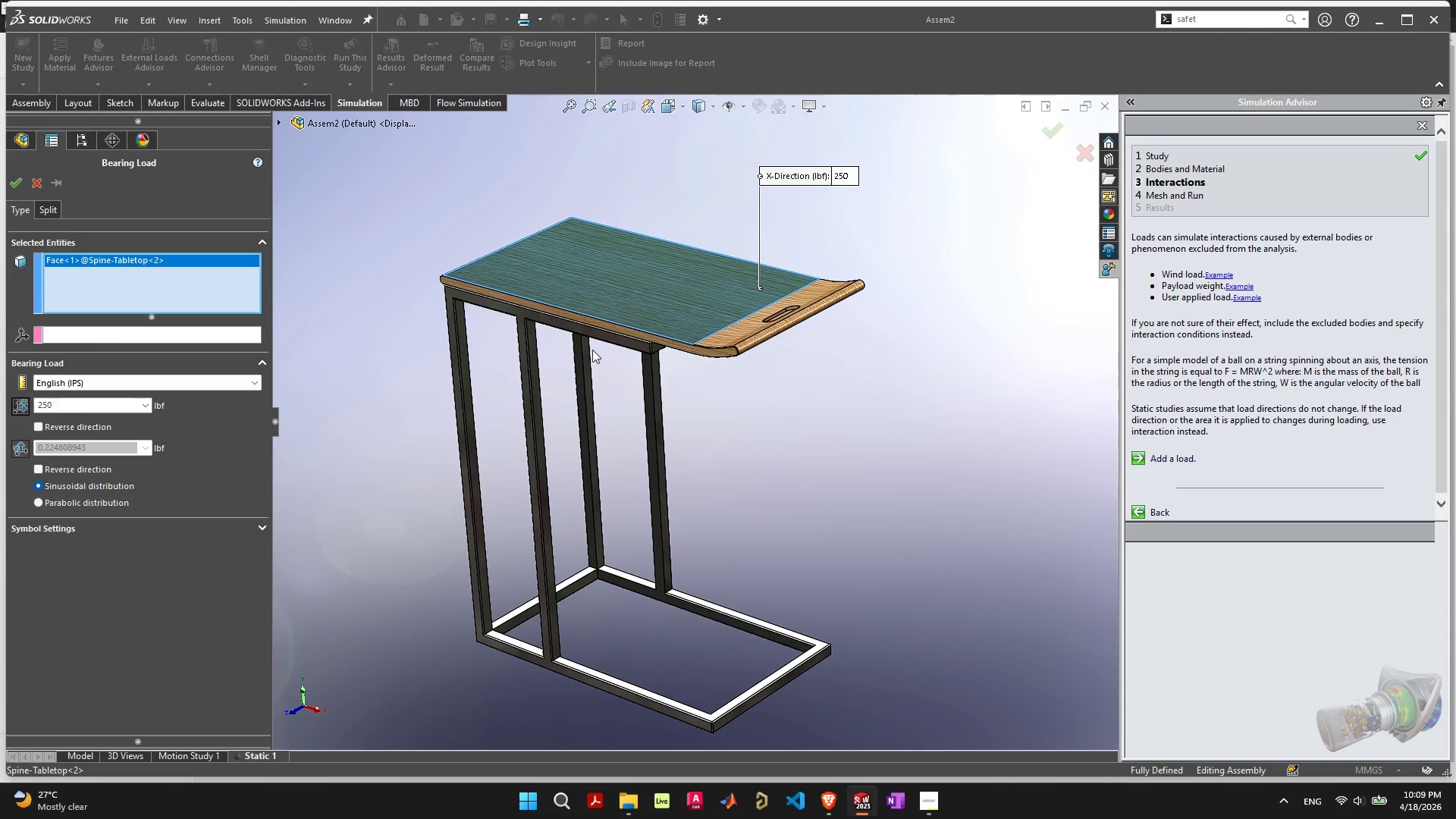 
wait(9.66)
 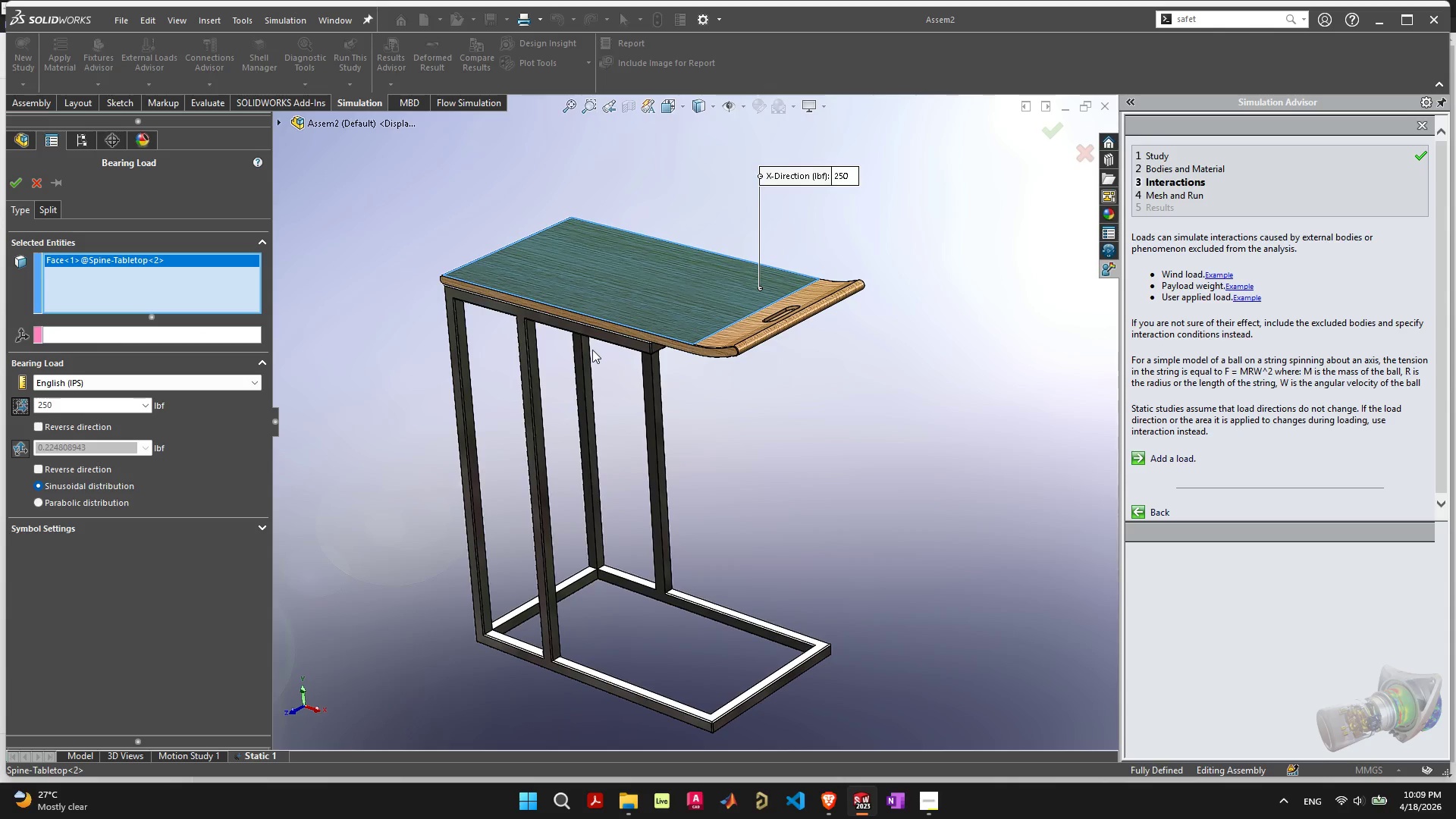 
left_click([18, 447])
 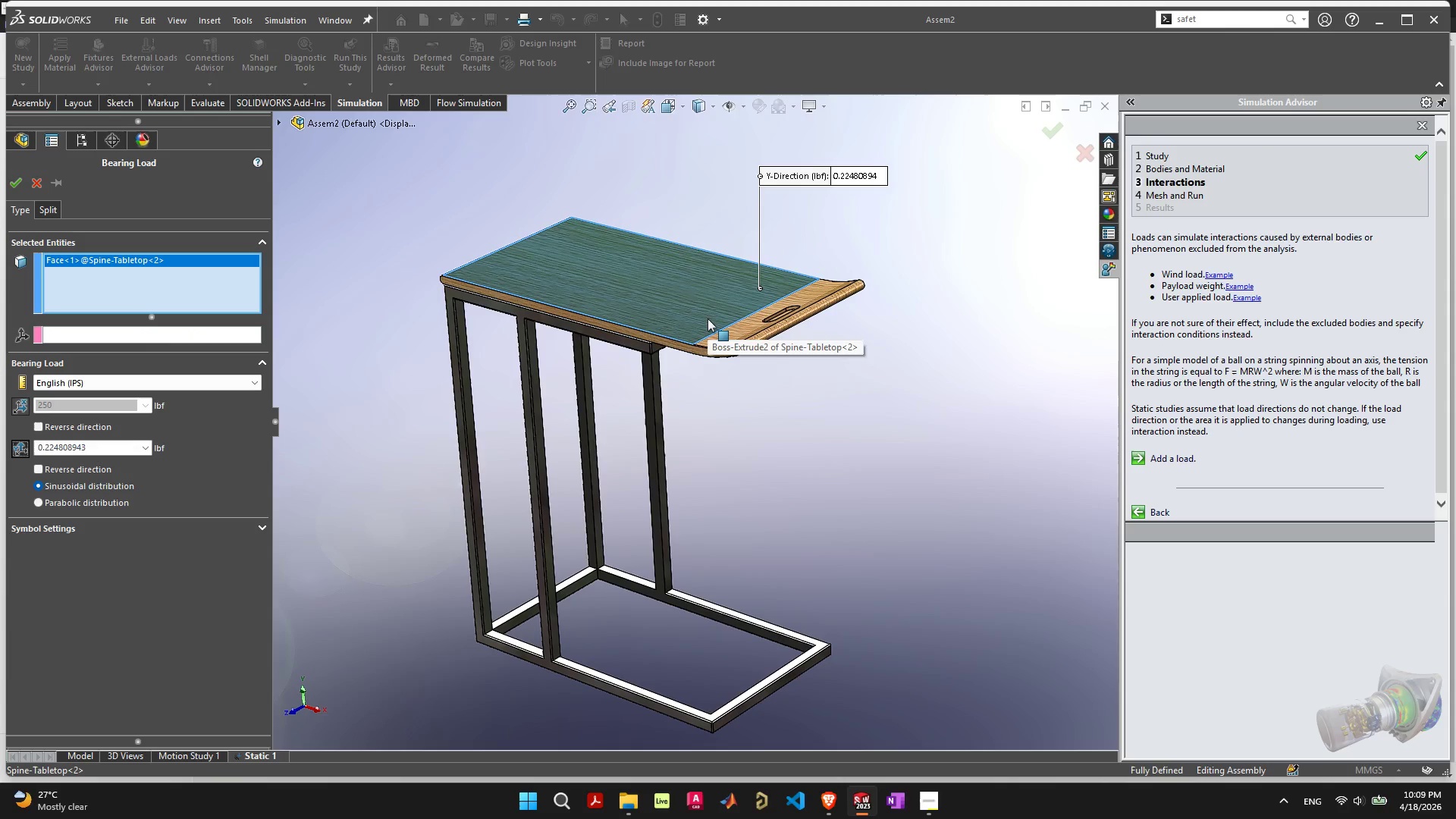 
left_click([22, 446])
 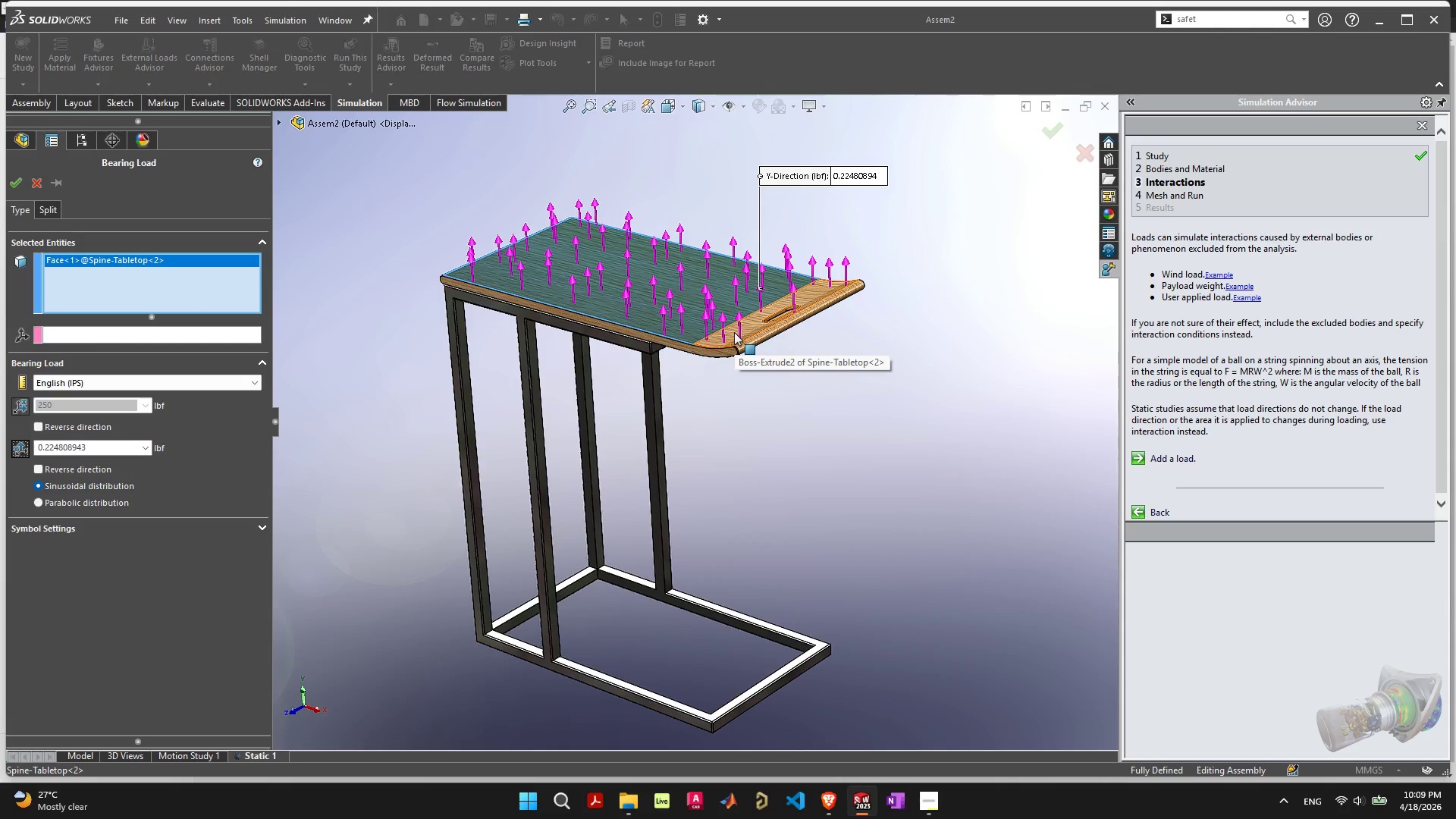 
left_click([52, 469])
 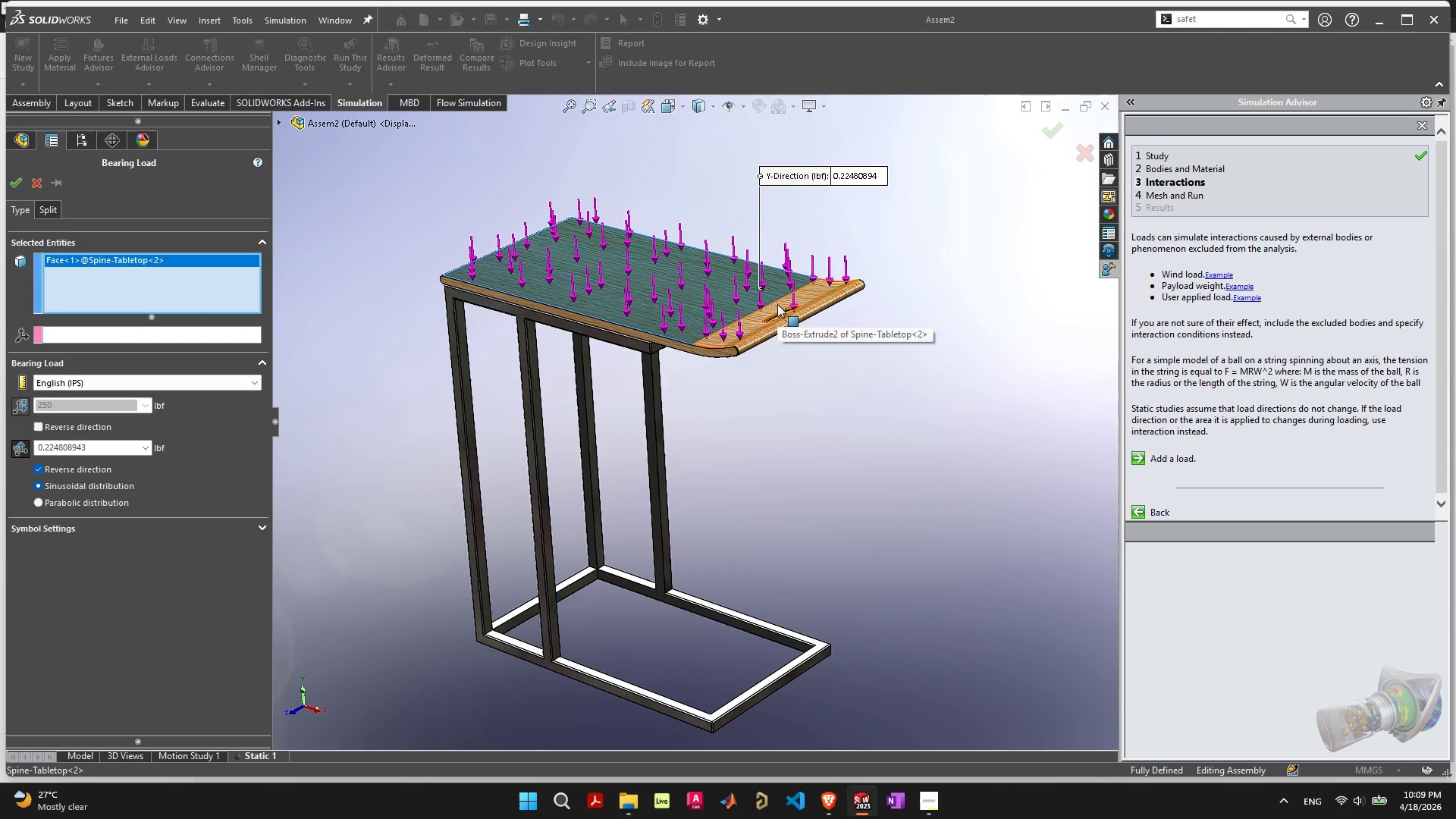 
left_click([777, 304])
 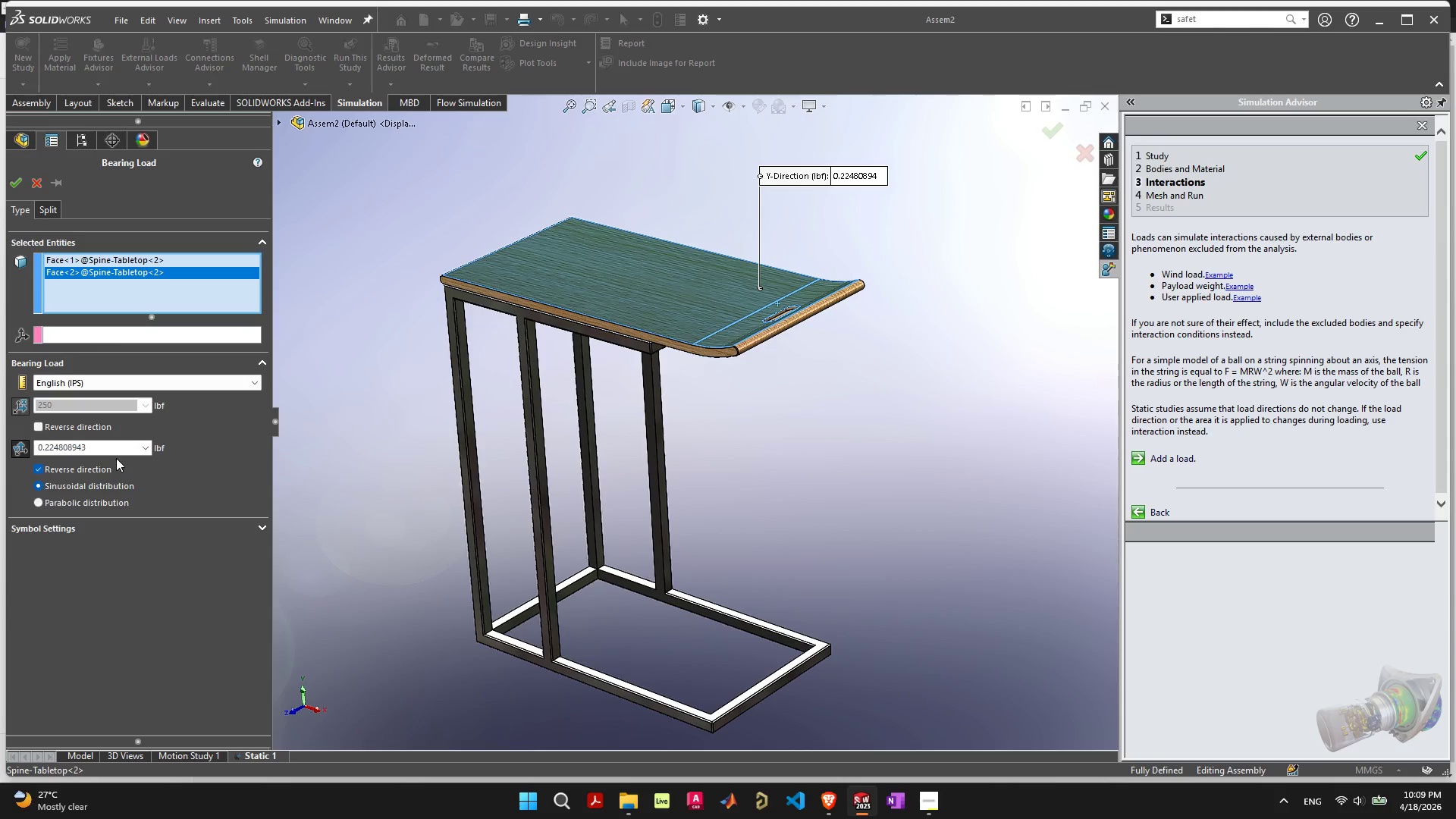 
left_click_drag(start_coordinate=[115, 452], to_coordinate=[73, 450])
 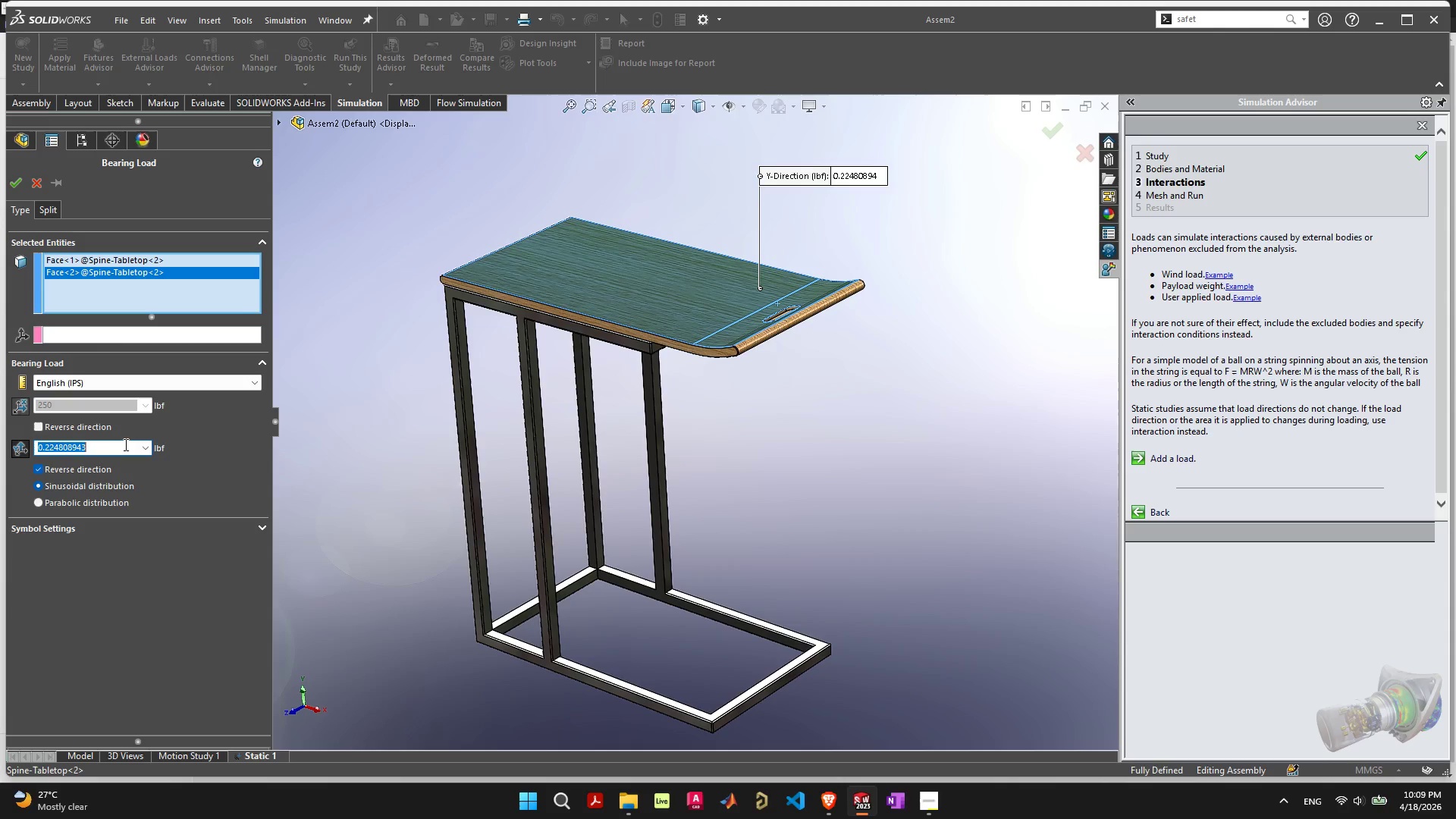 
type(250)
 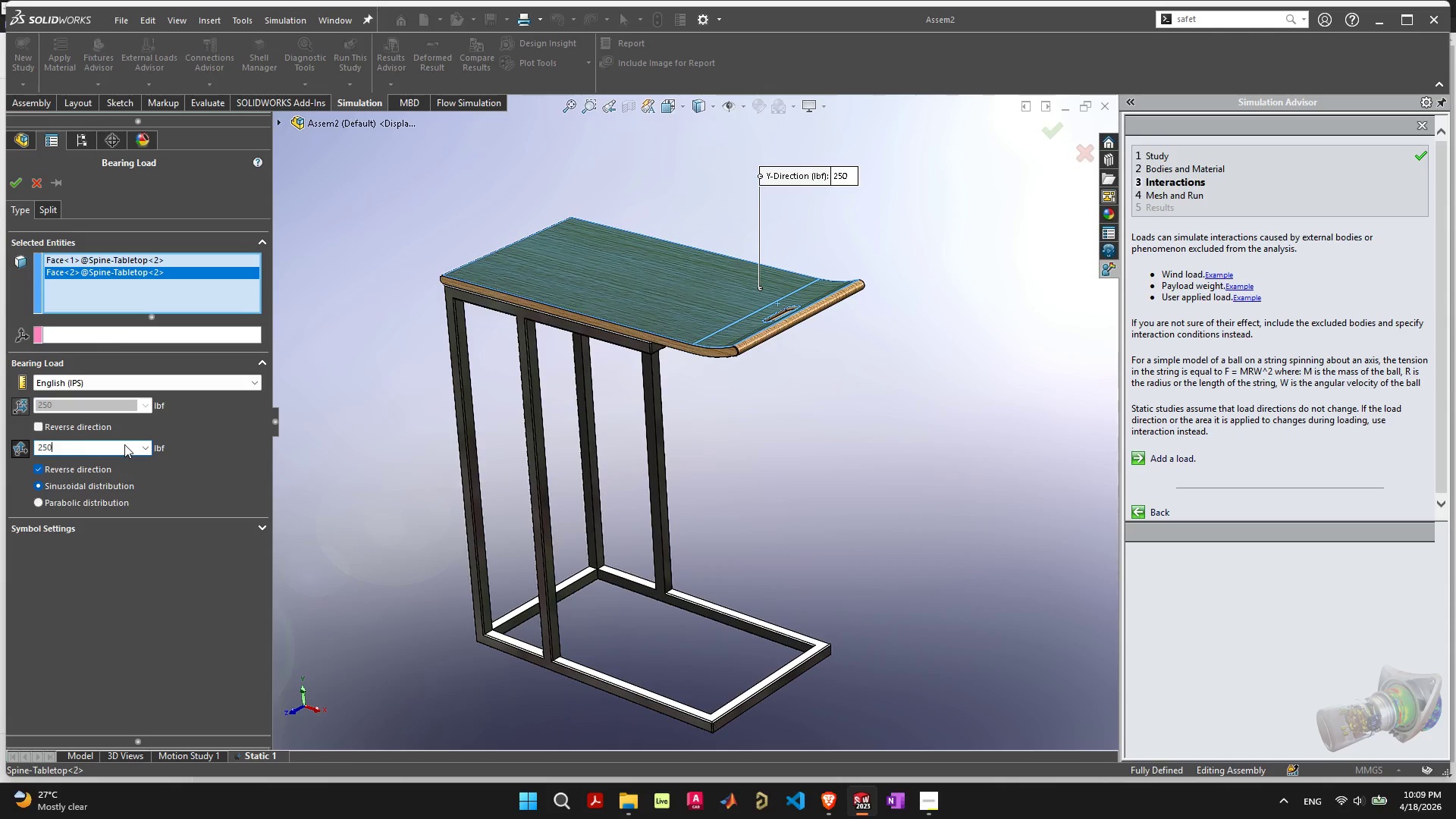 
key(Enter)
 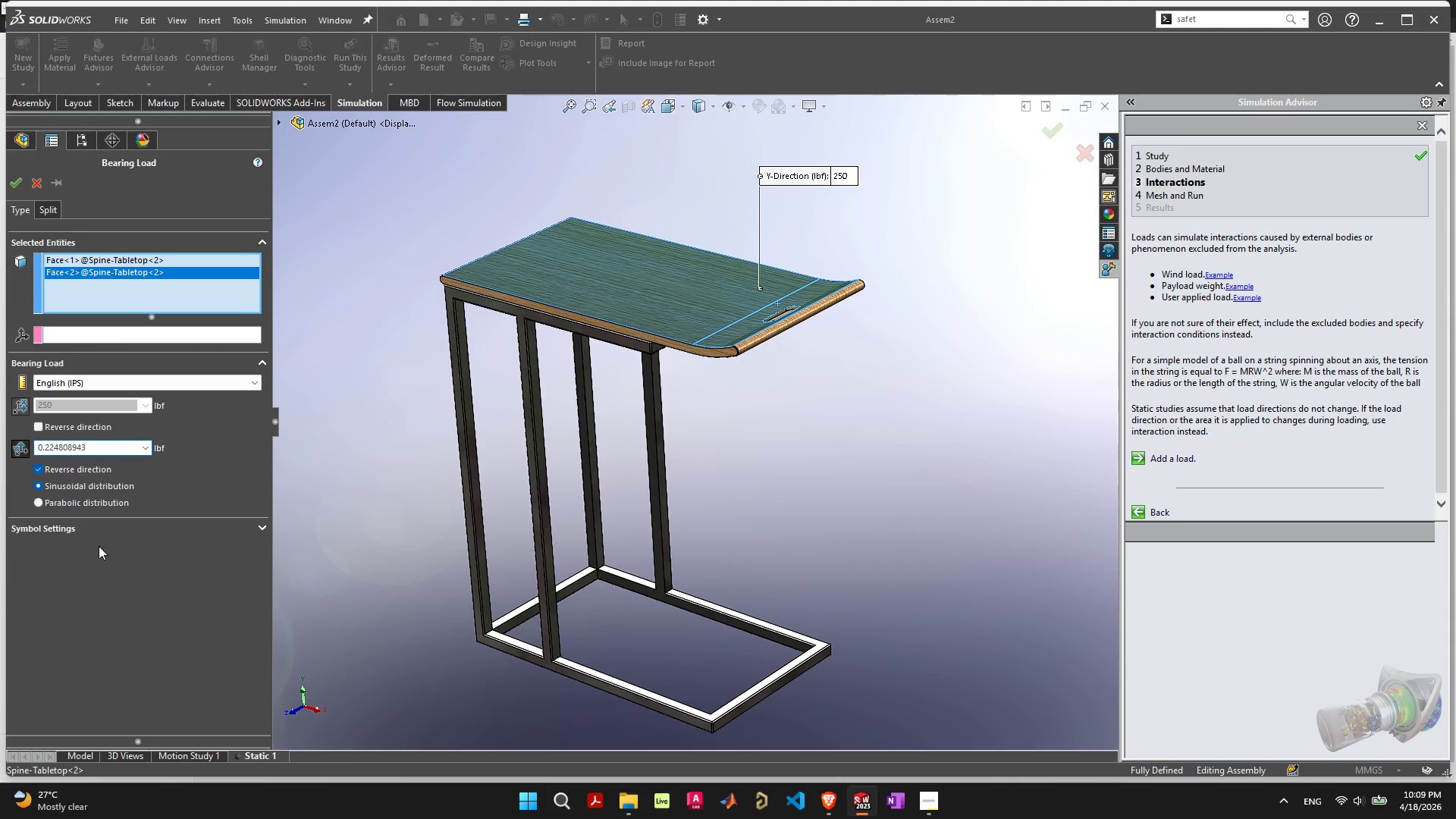 
left_click([102, 578])
 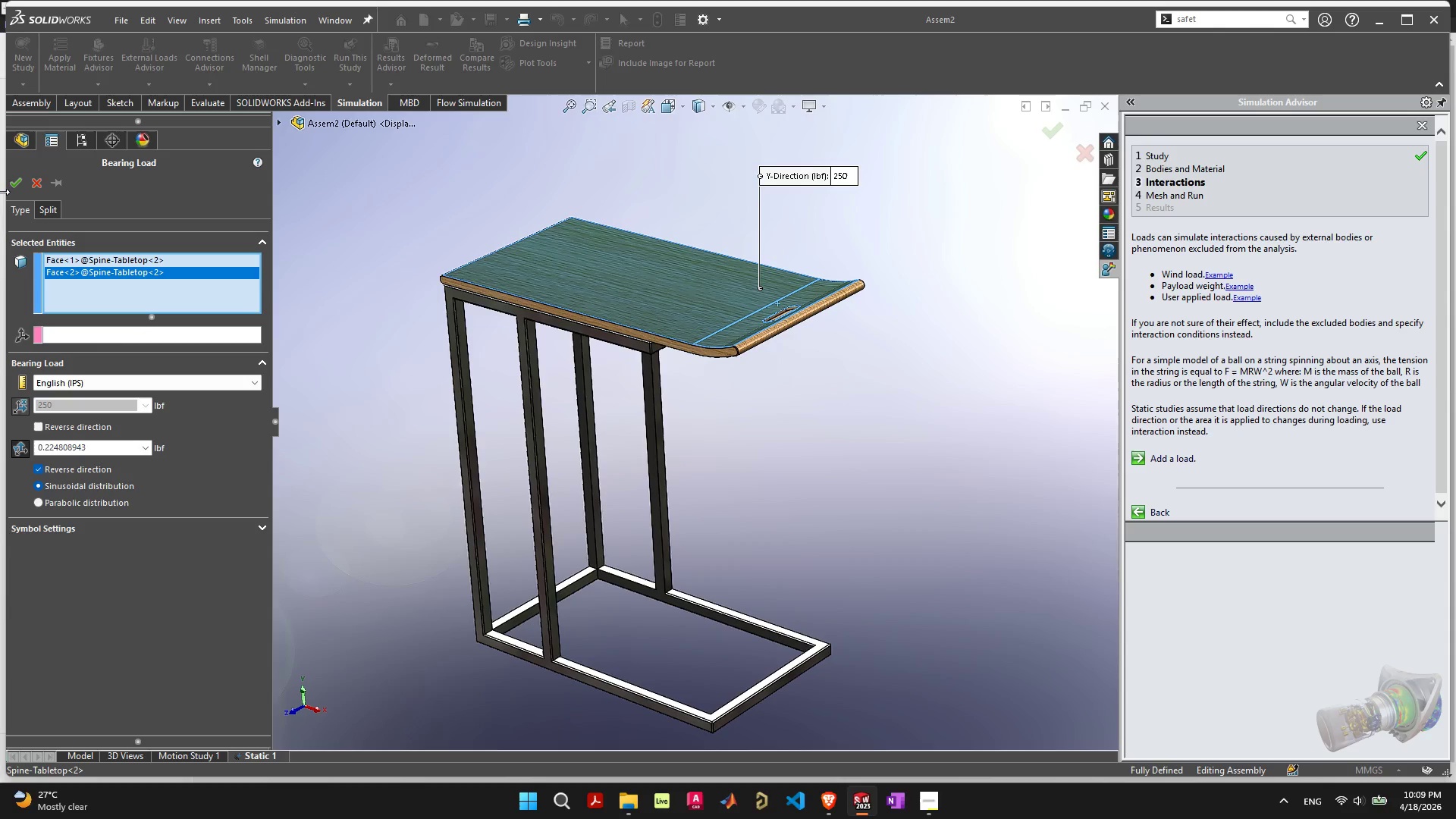 
left_click([10, 184])
 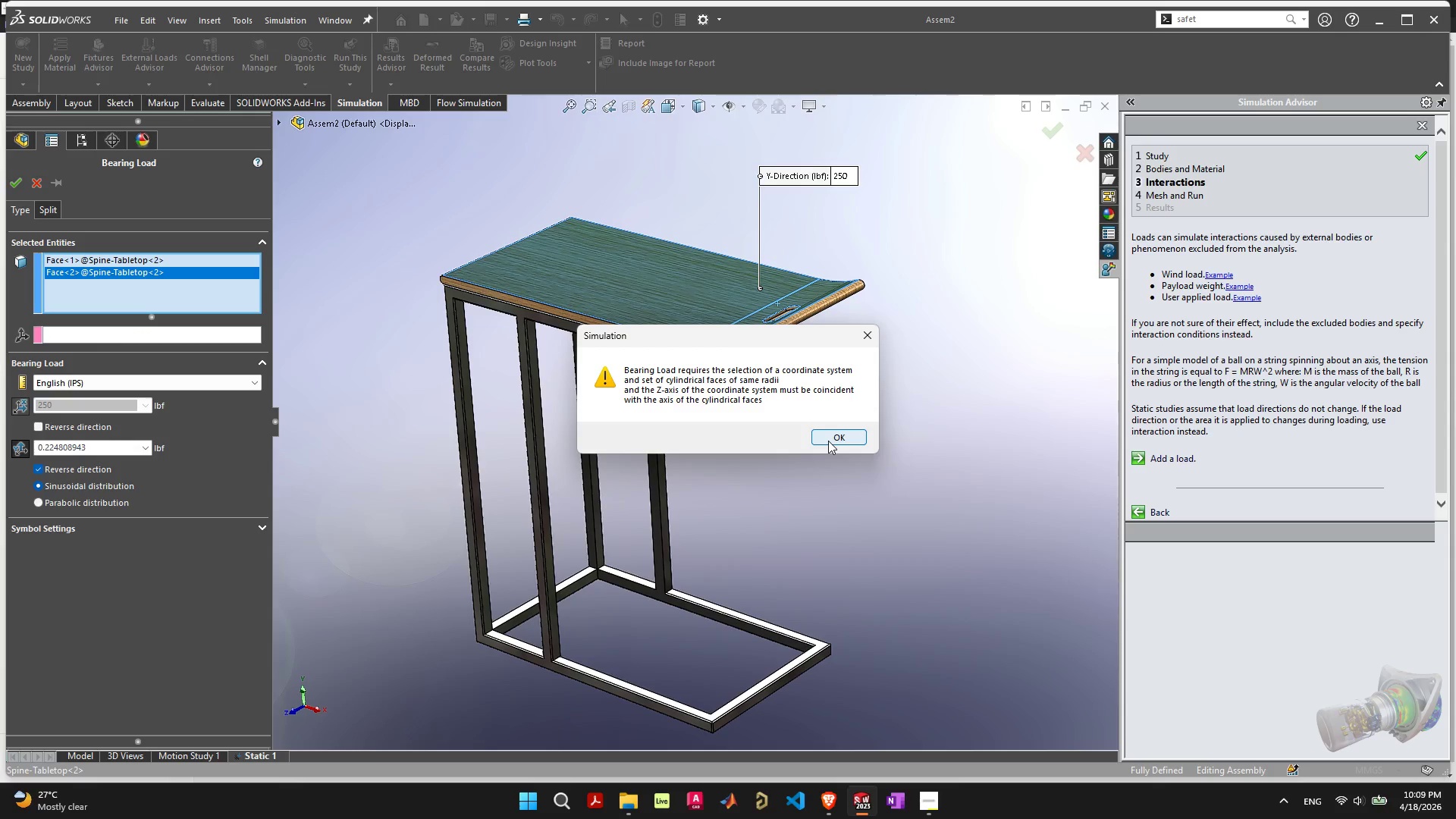 
left_click([830, 441])
 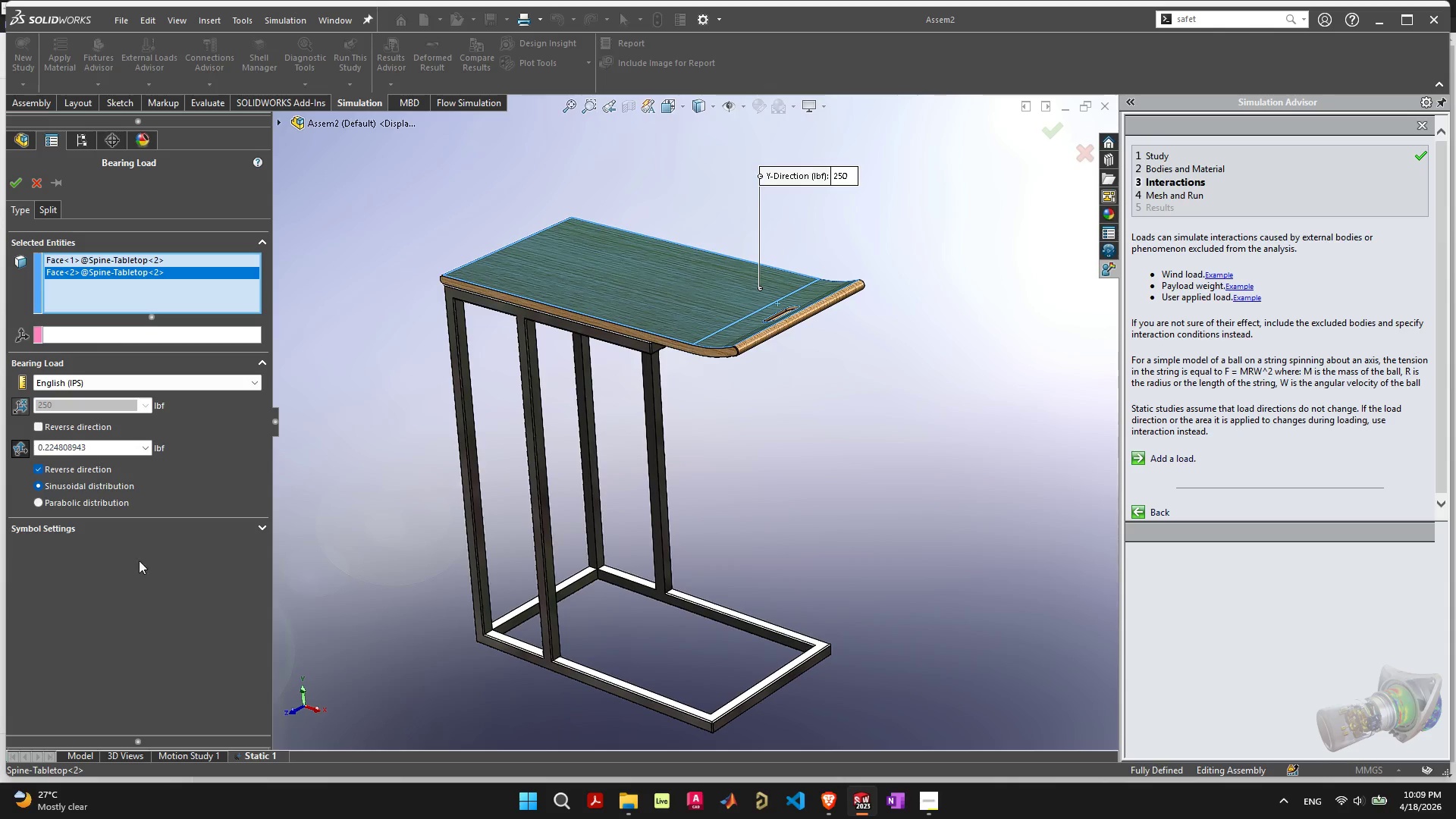 
left_click([171, 528])
 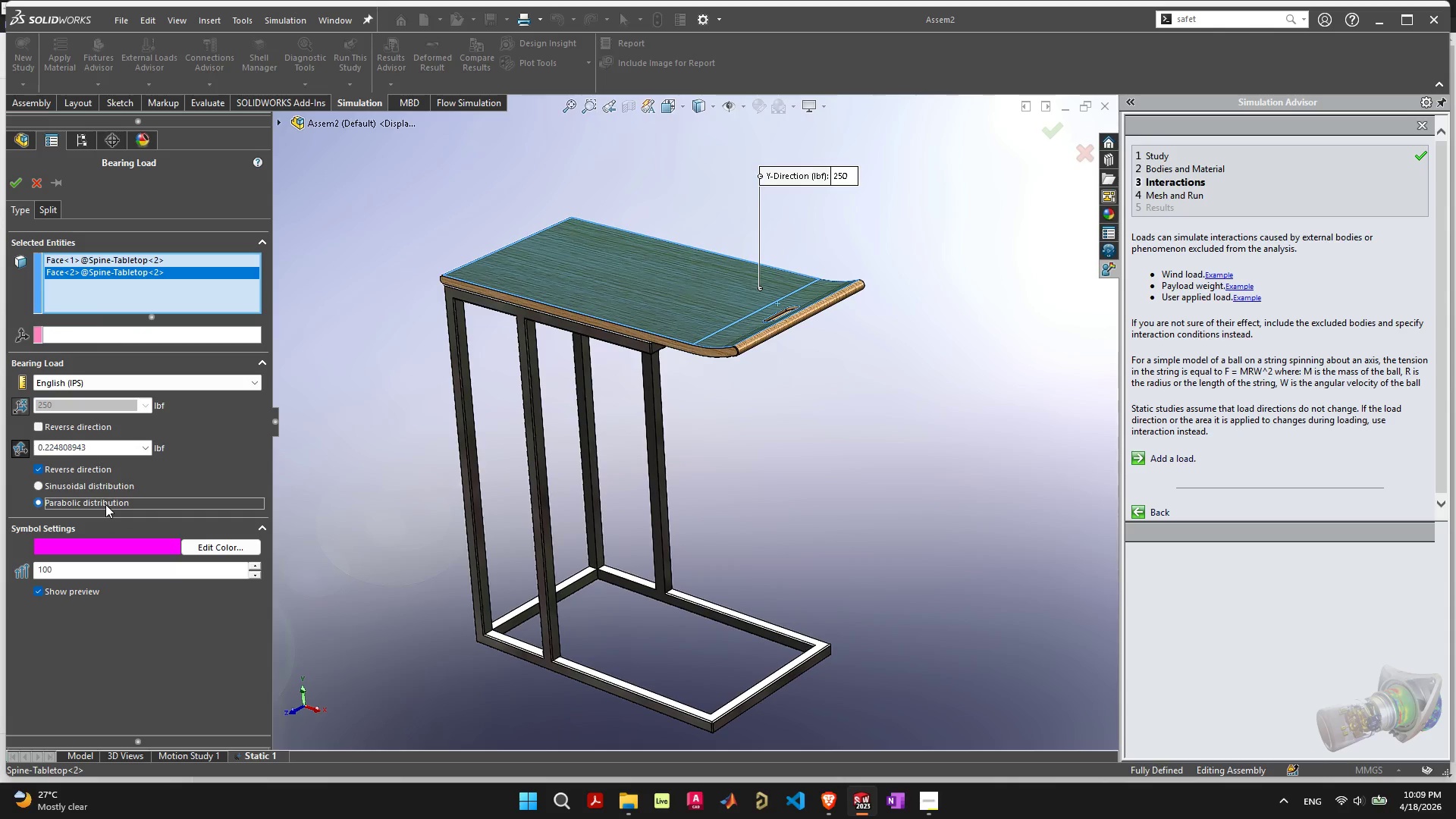 
left_click([100, 488])
 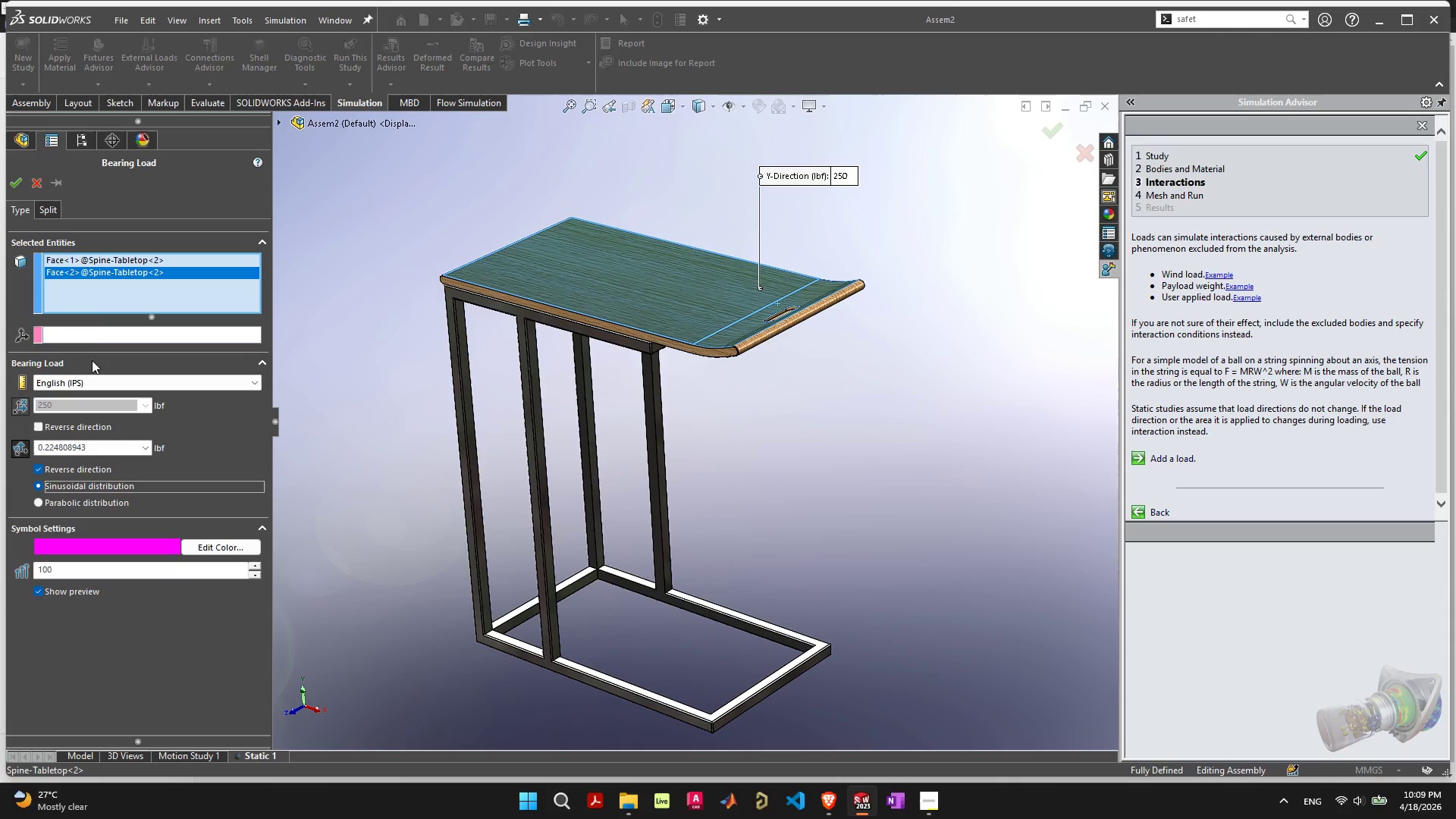 
left_click([92, 332])
 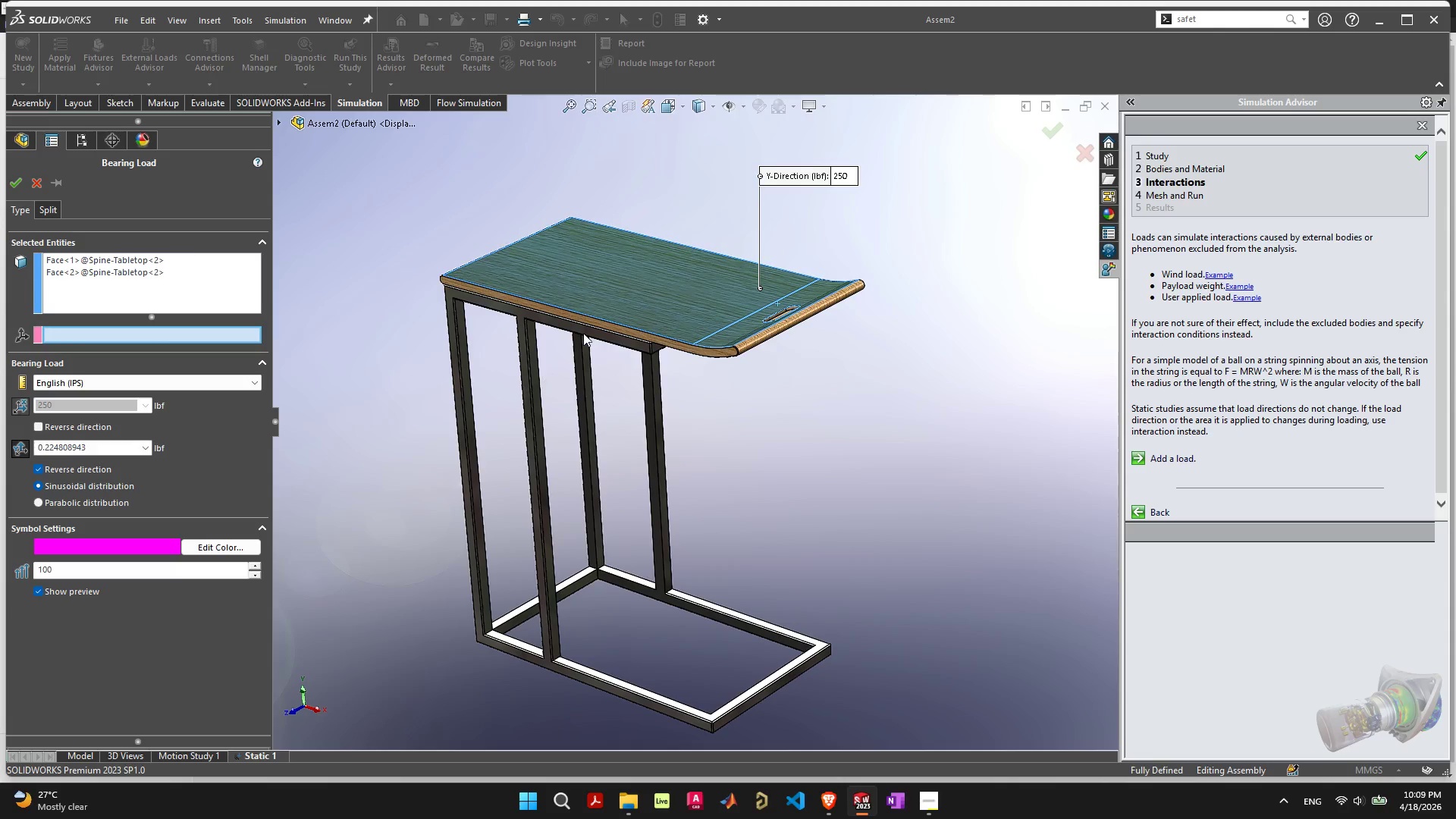 
scroll: coordinate [529, 337], scroll_direction: up, amount: 9.0
 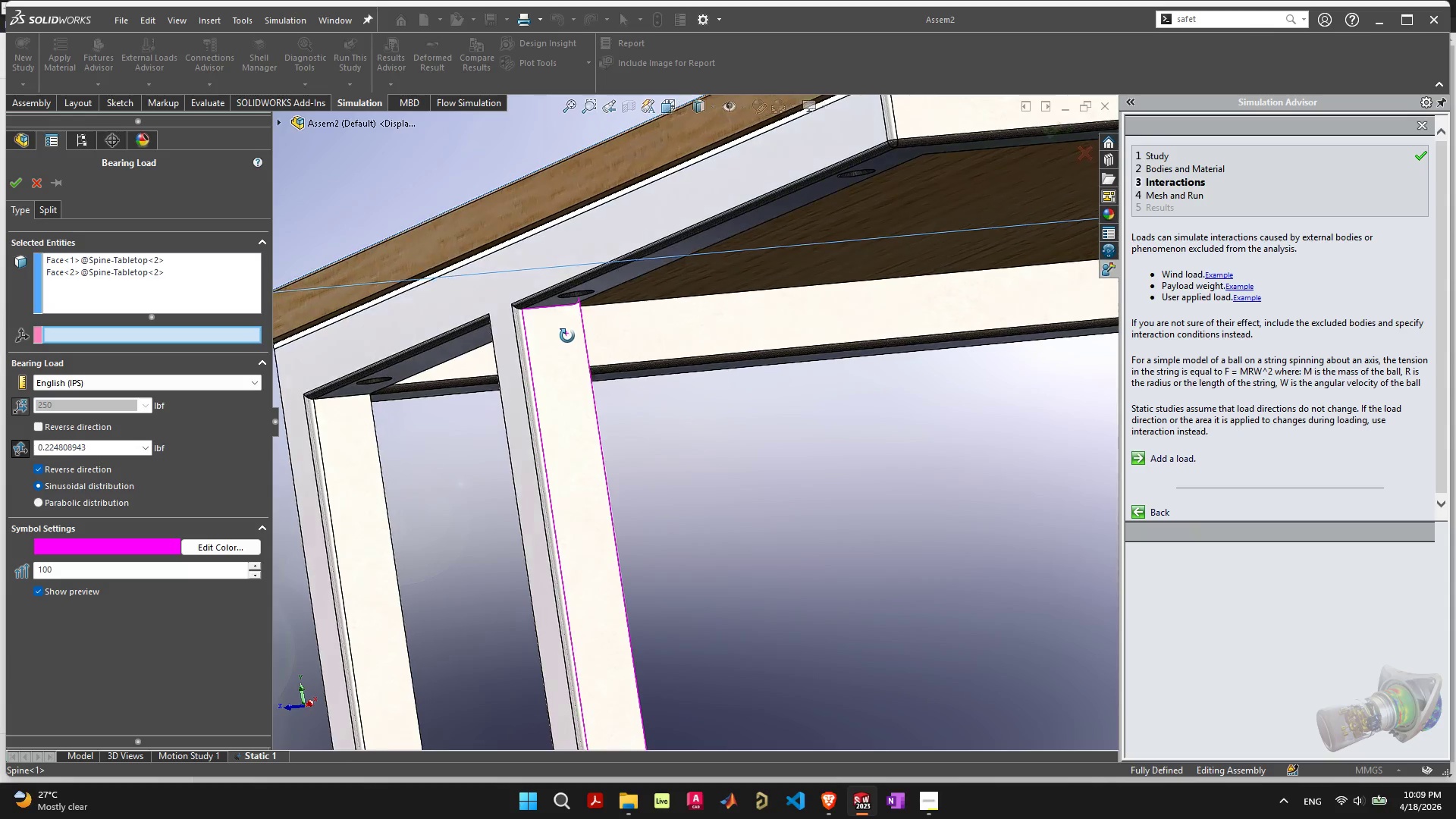 
scroll: coordinate [839, 546], scroll_direction: down, amount: 13.0
 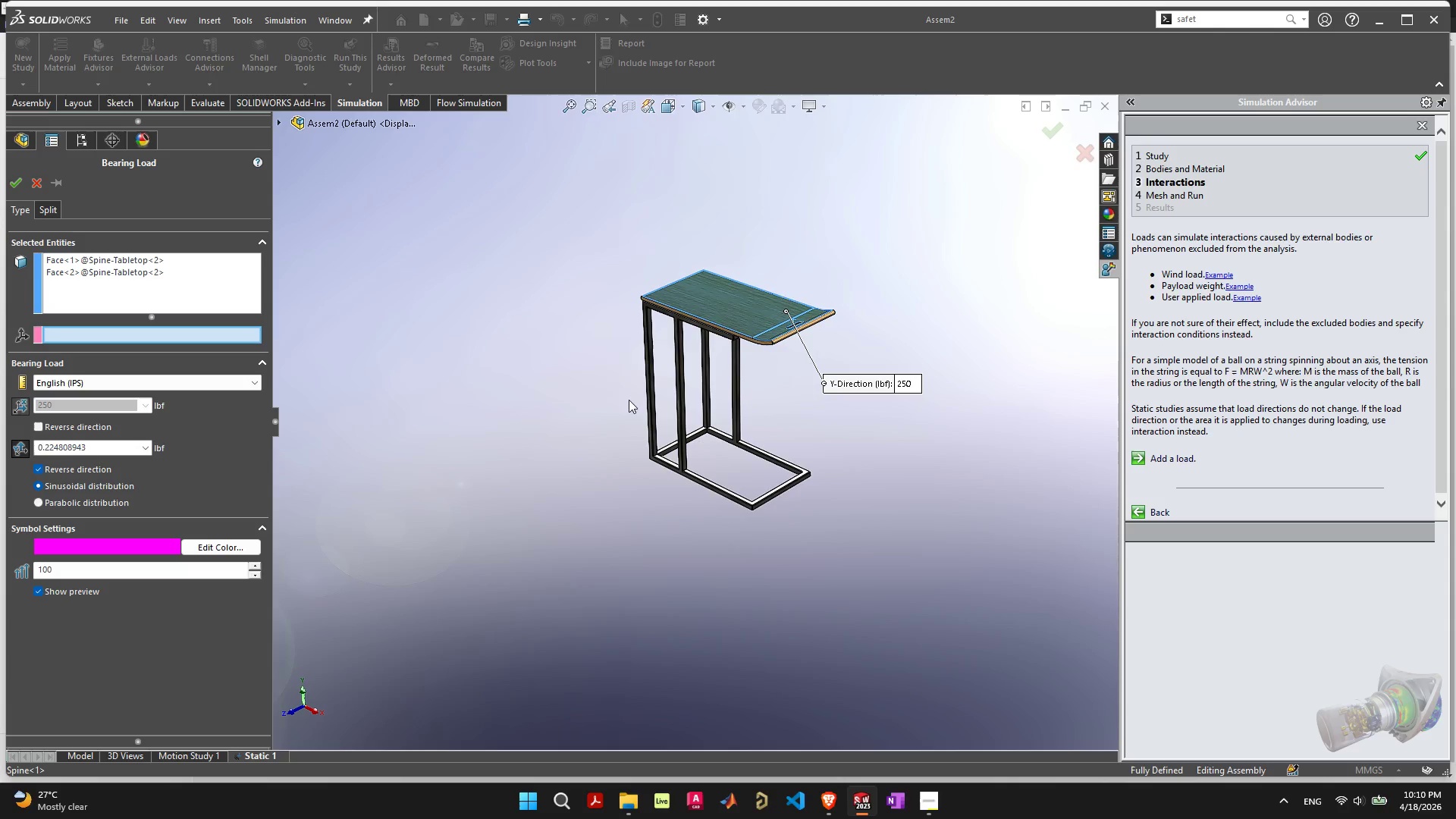 
scroll: coordinate [682, 337], scroll_direction: up, amount: 3.0
 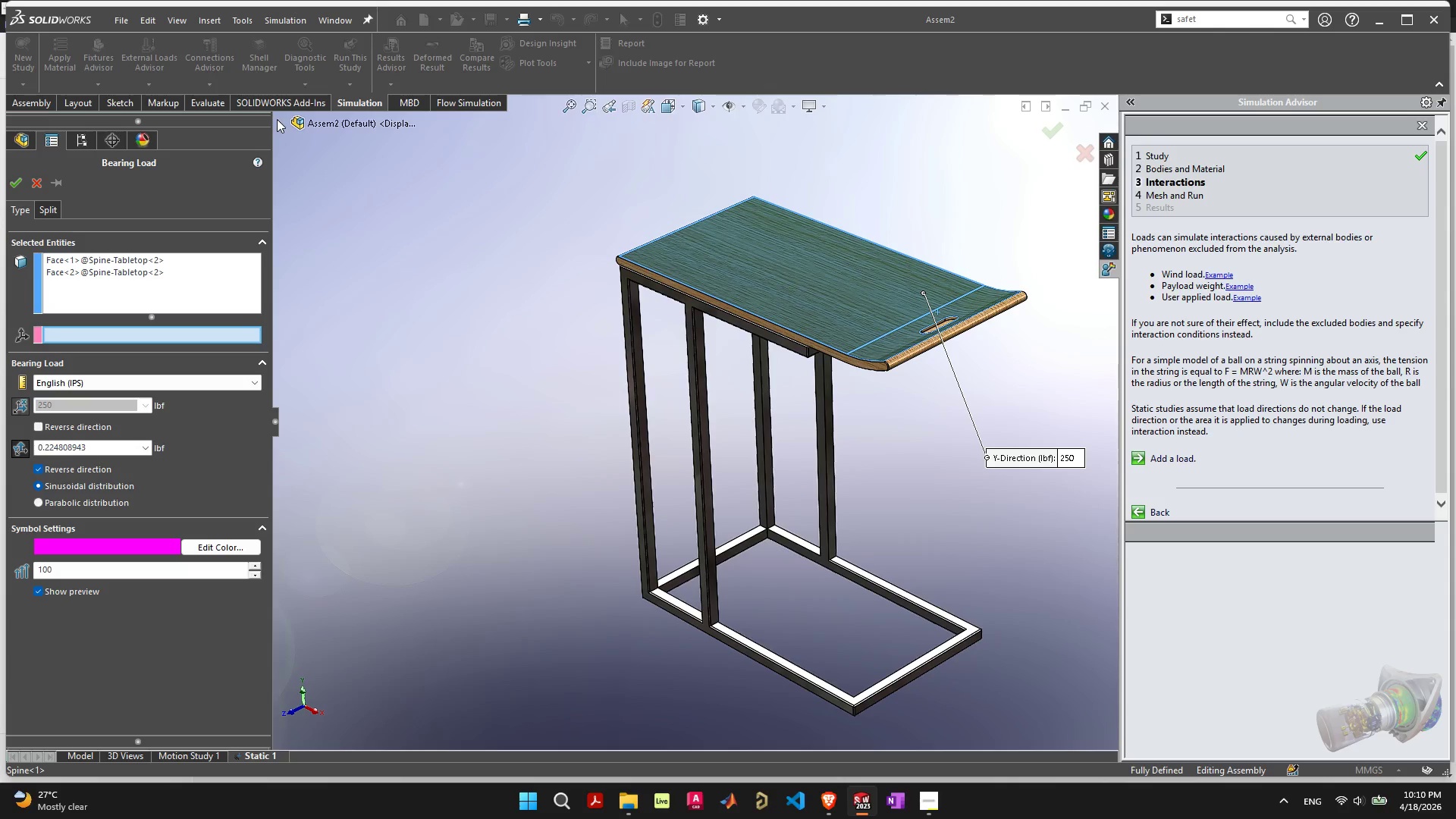 
left_click([278, 124])
 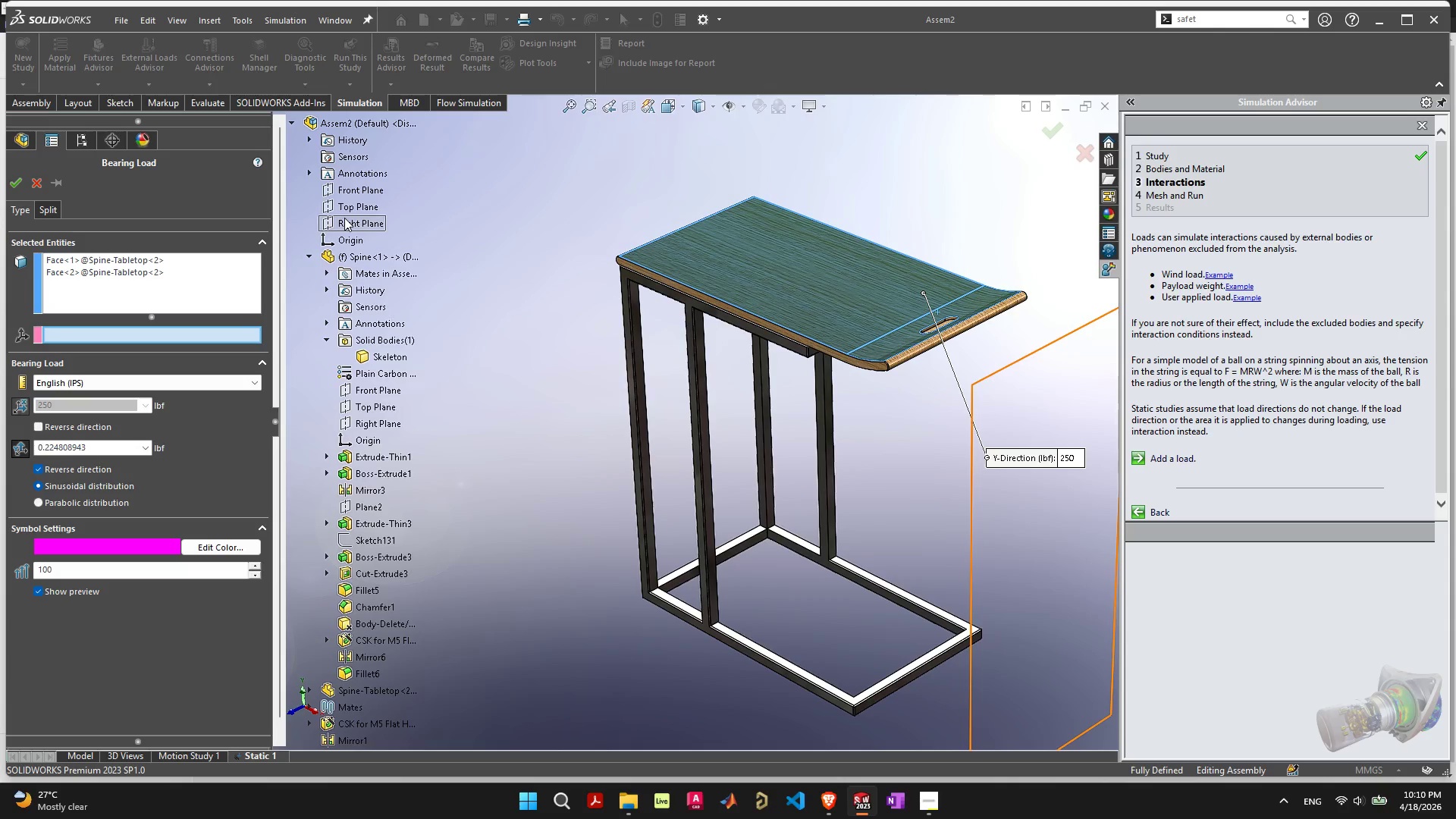 
left_click([344, 218])
 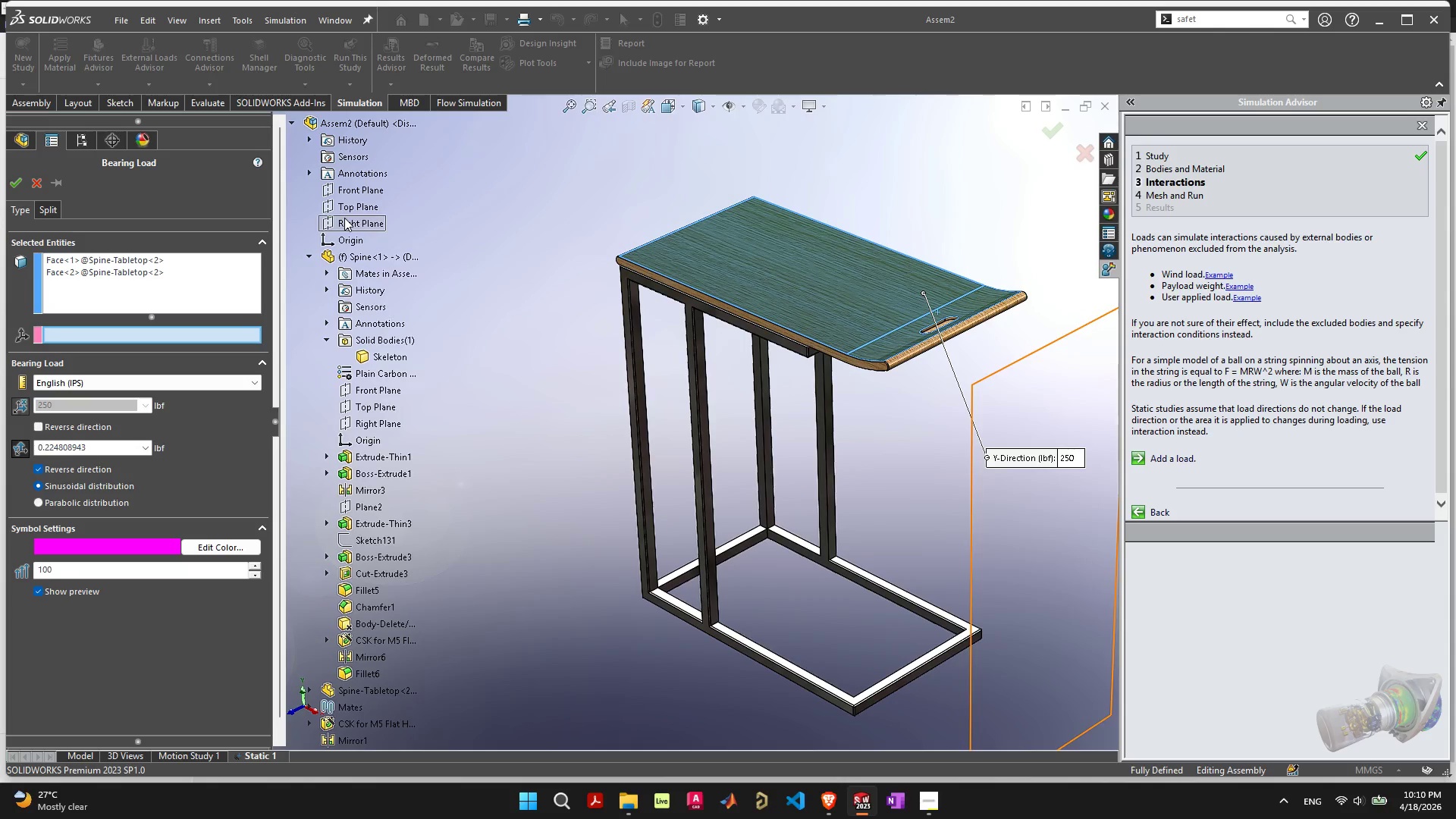 
left_click([352, 199])
 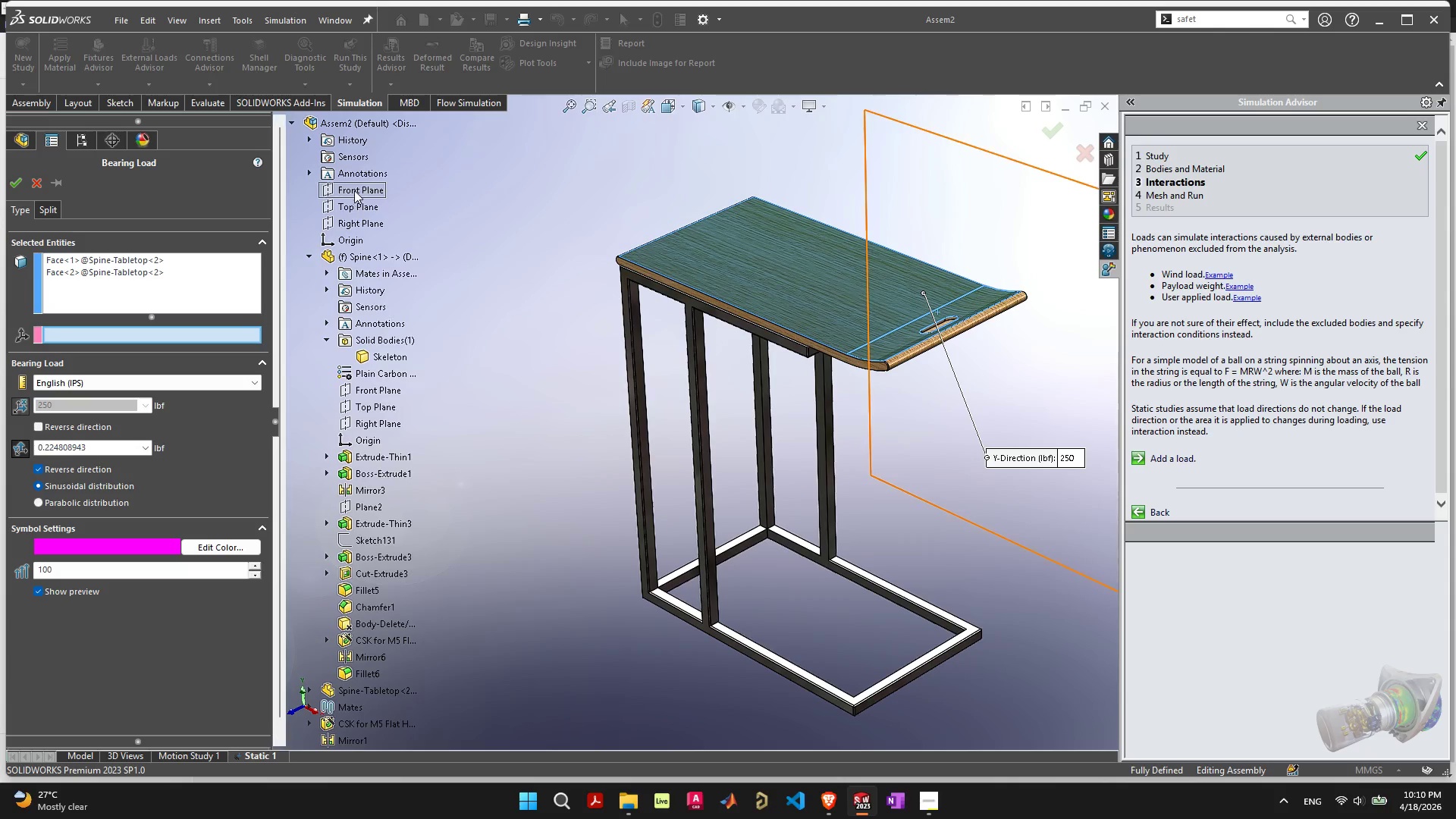 
left_click([355, 187])
 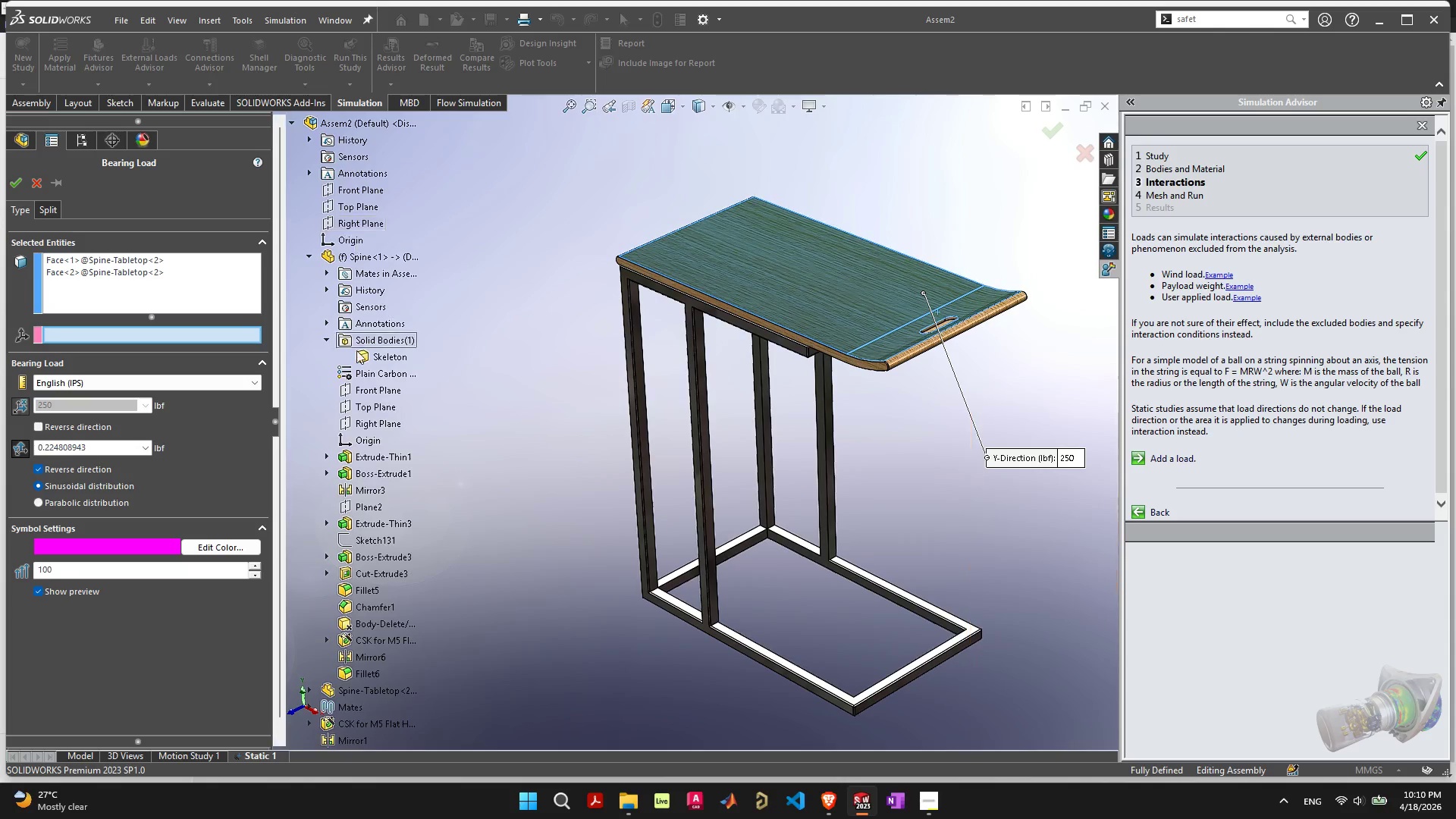 
scroll: coordinate [363, 491], scroll_direction: down, amount: 8.0
 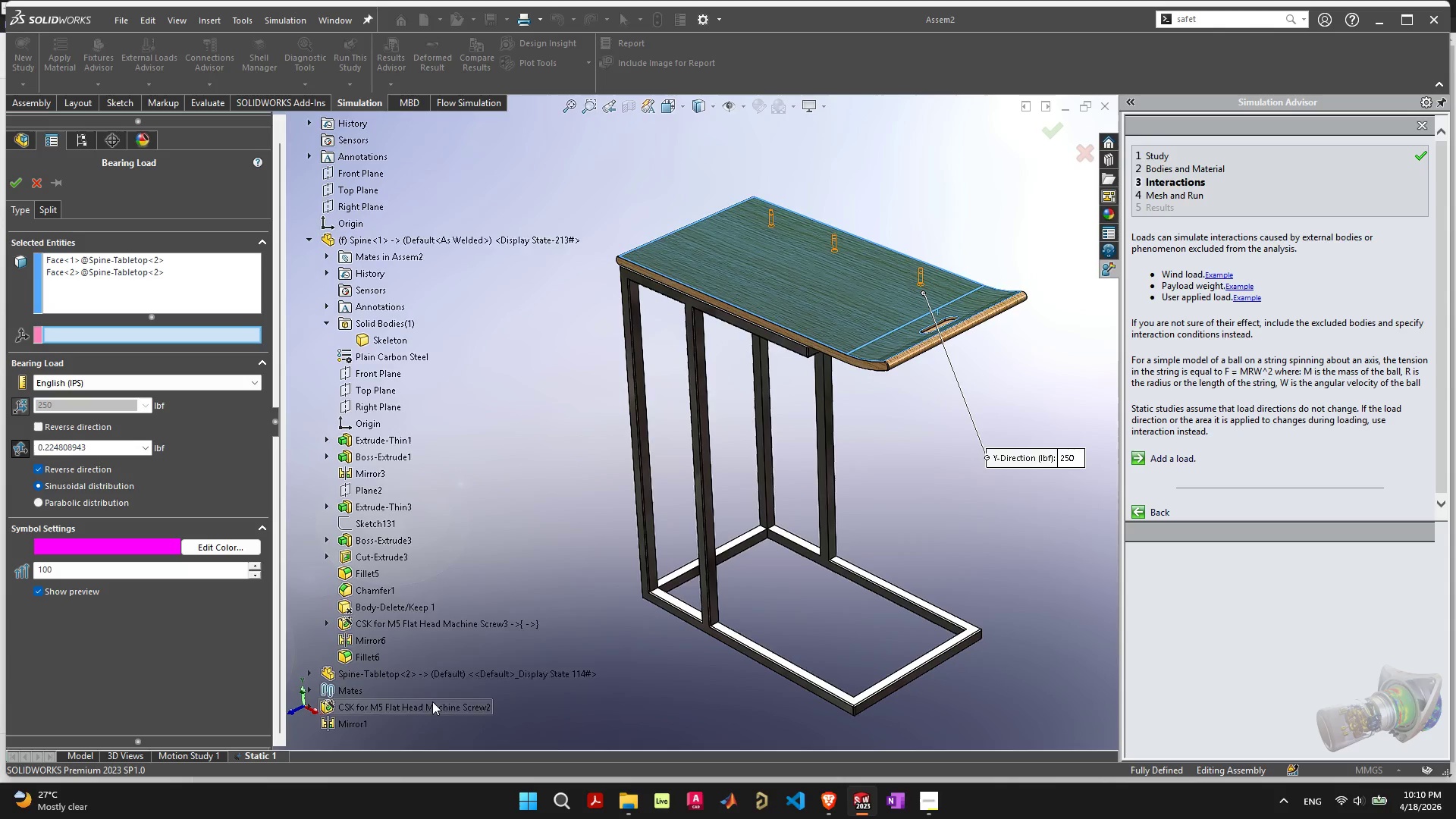 
left_click([535, 622])
 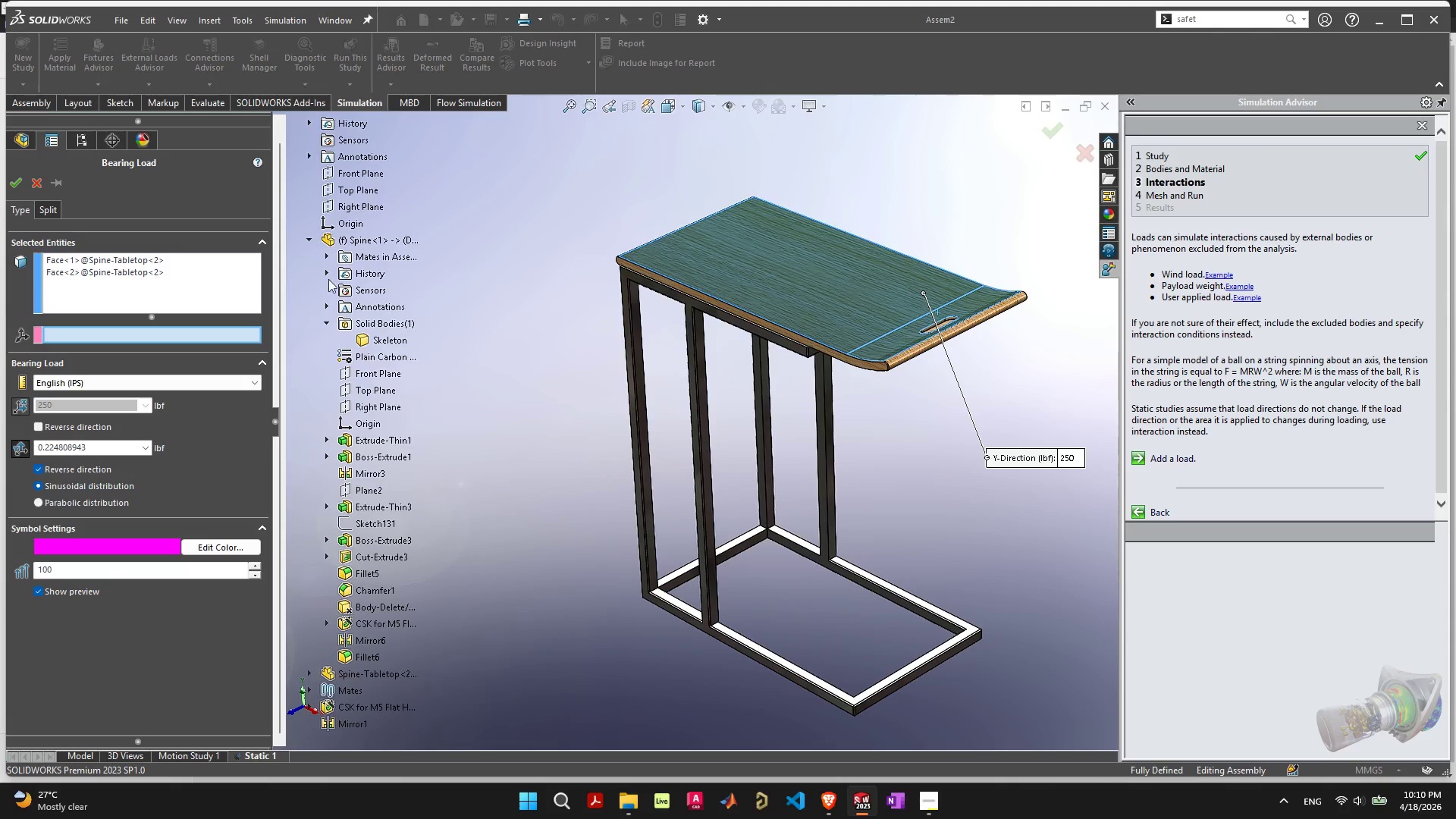 
scroll: coordinate [339, 322], scroll_direction: up, amount: 7.0
 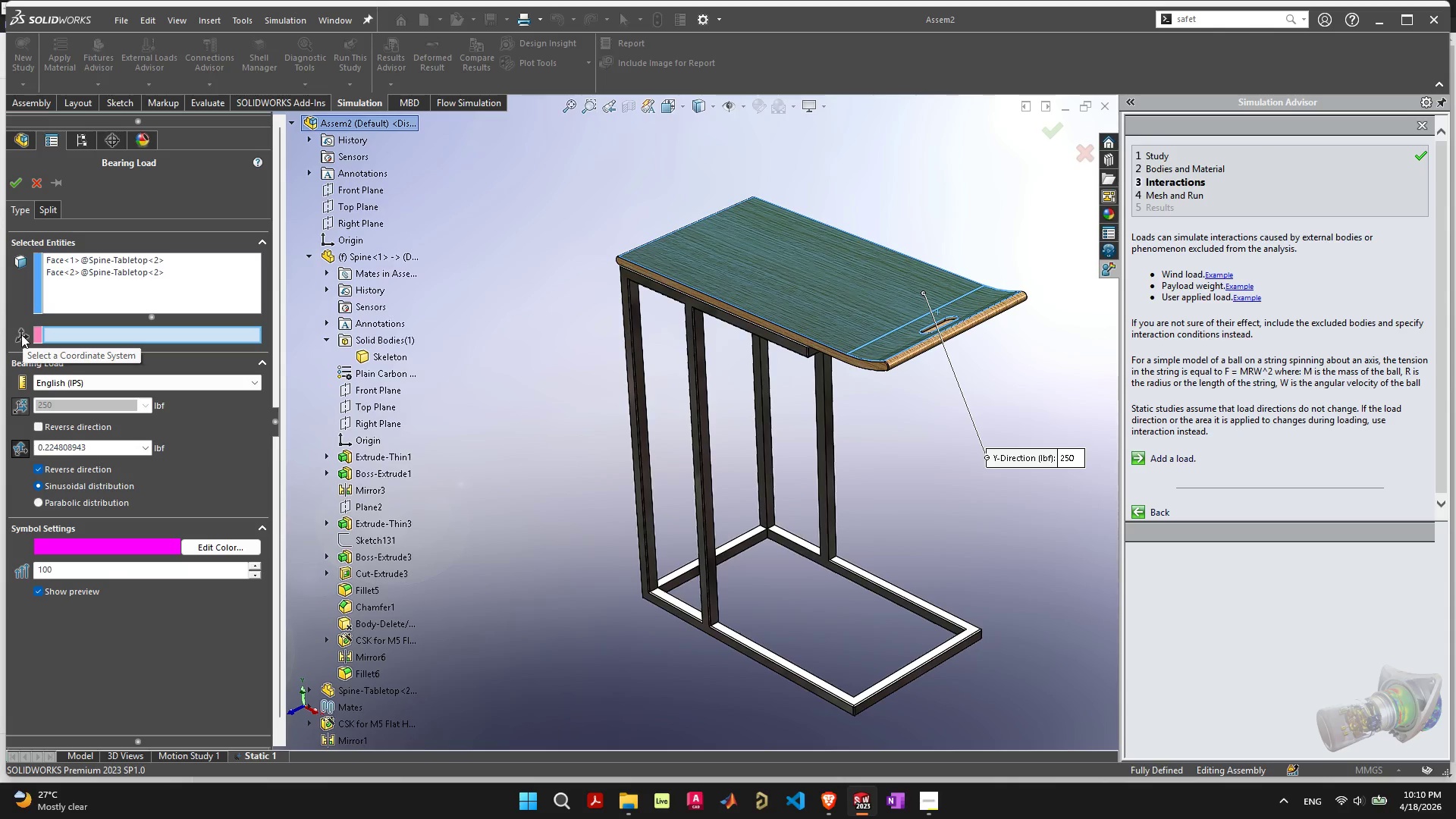 
wait(6.61)
 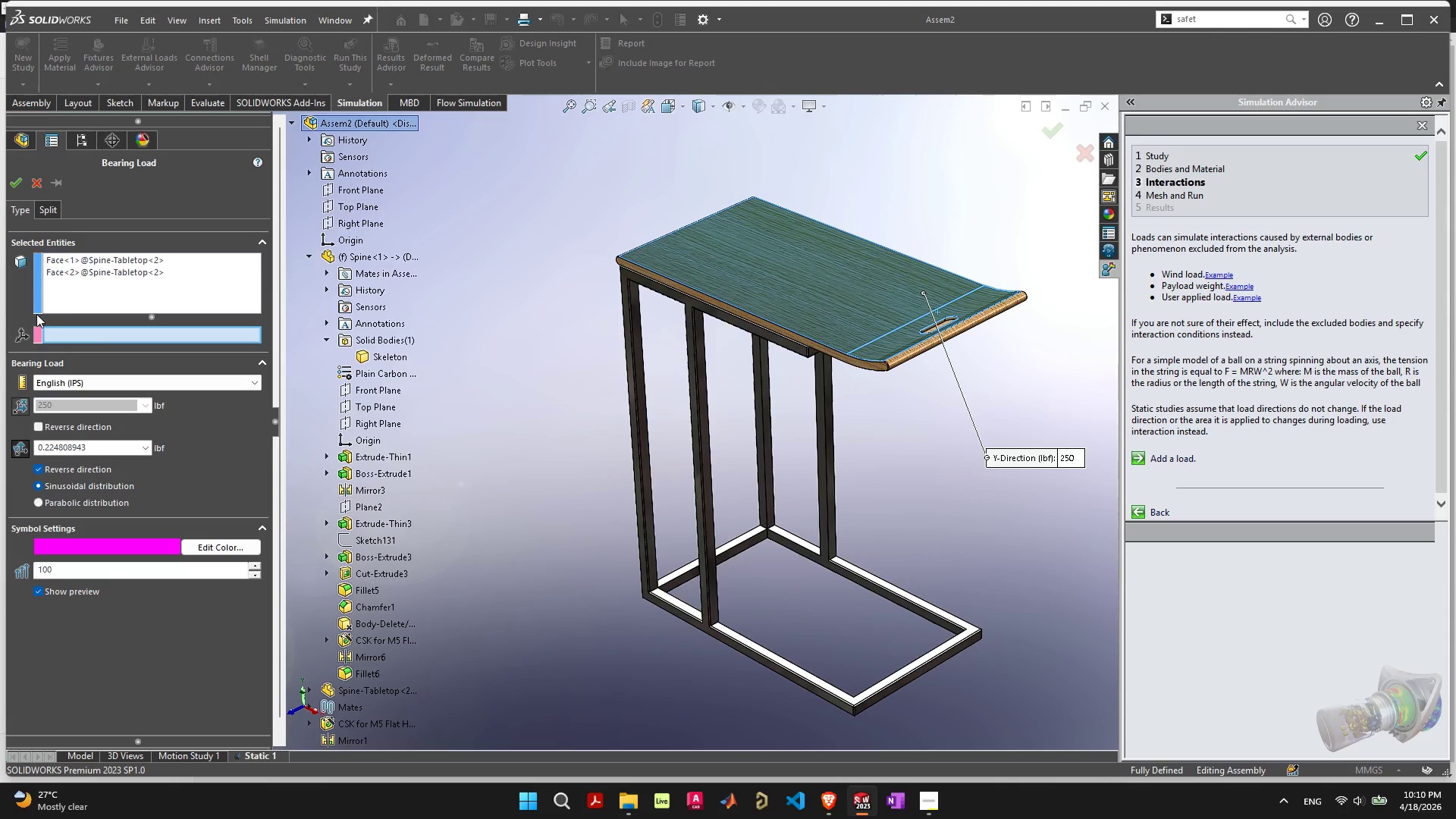 
mouse_move([23, 409])
 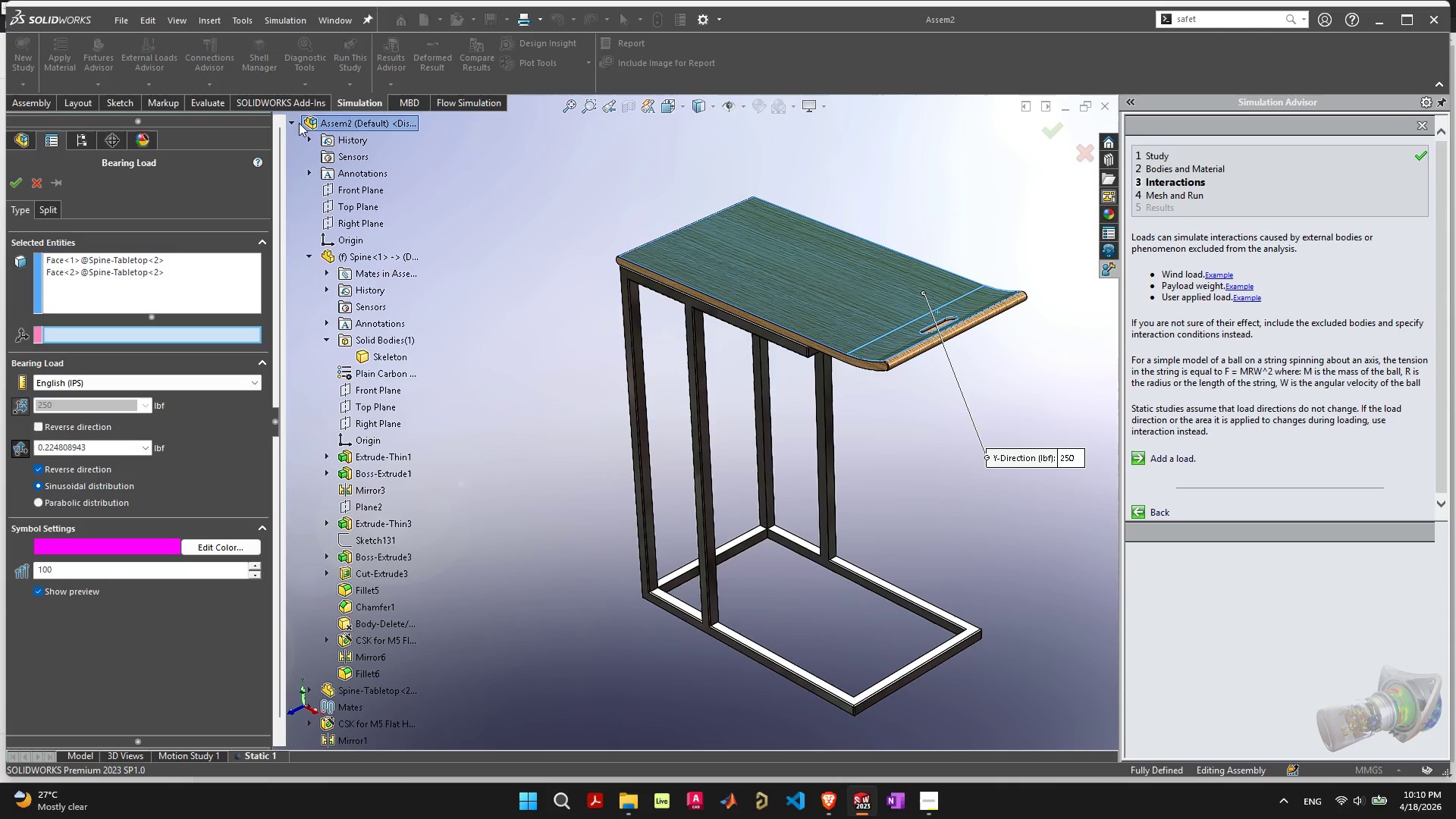 
left_click([291, 122])
 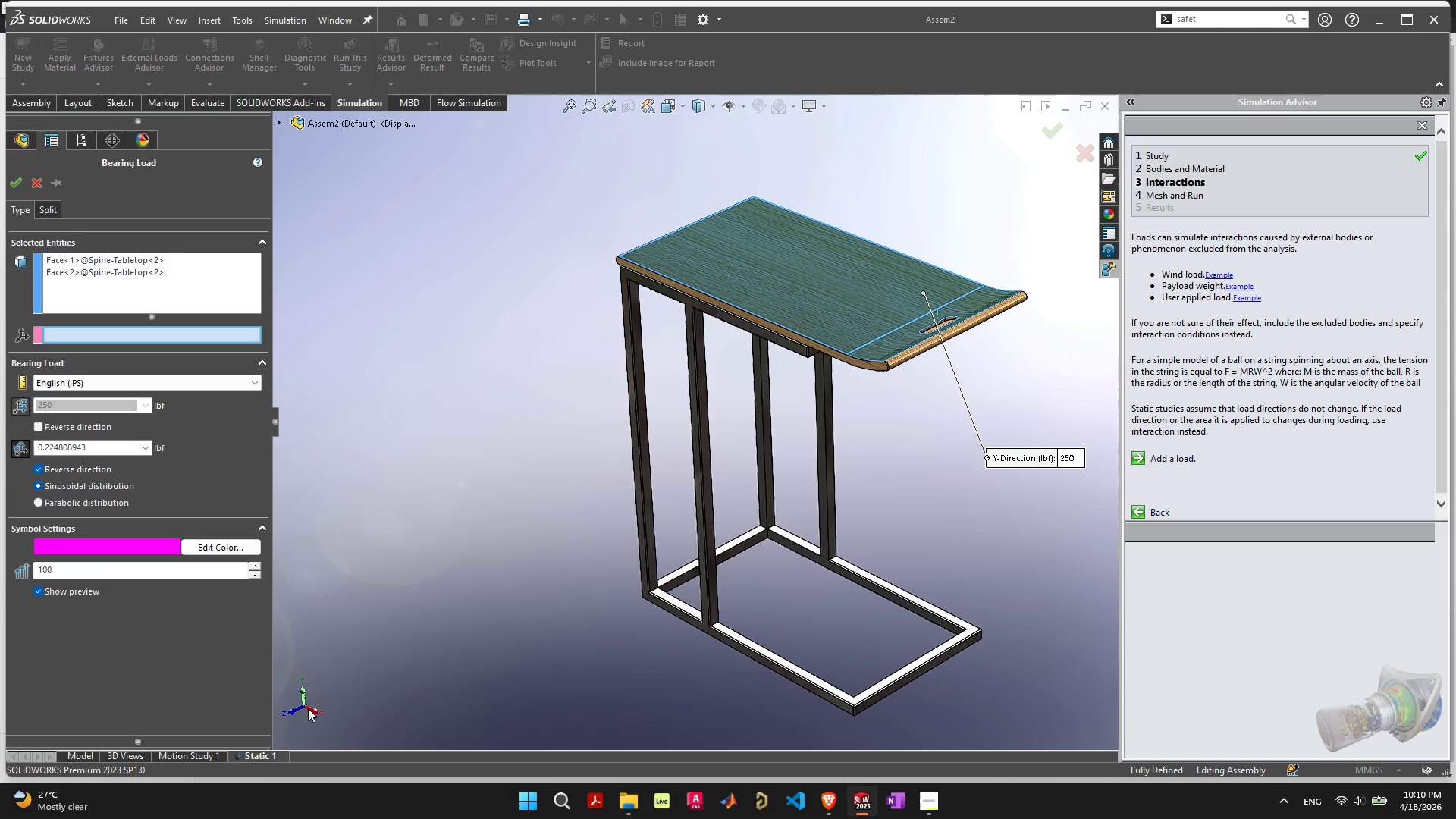 
left_click([310, 704])
 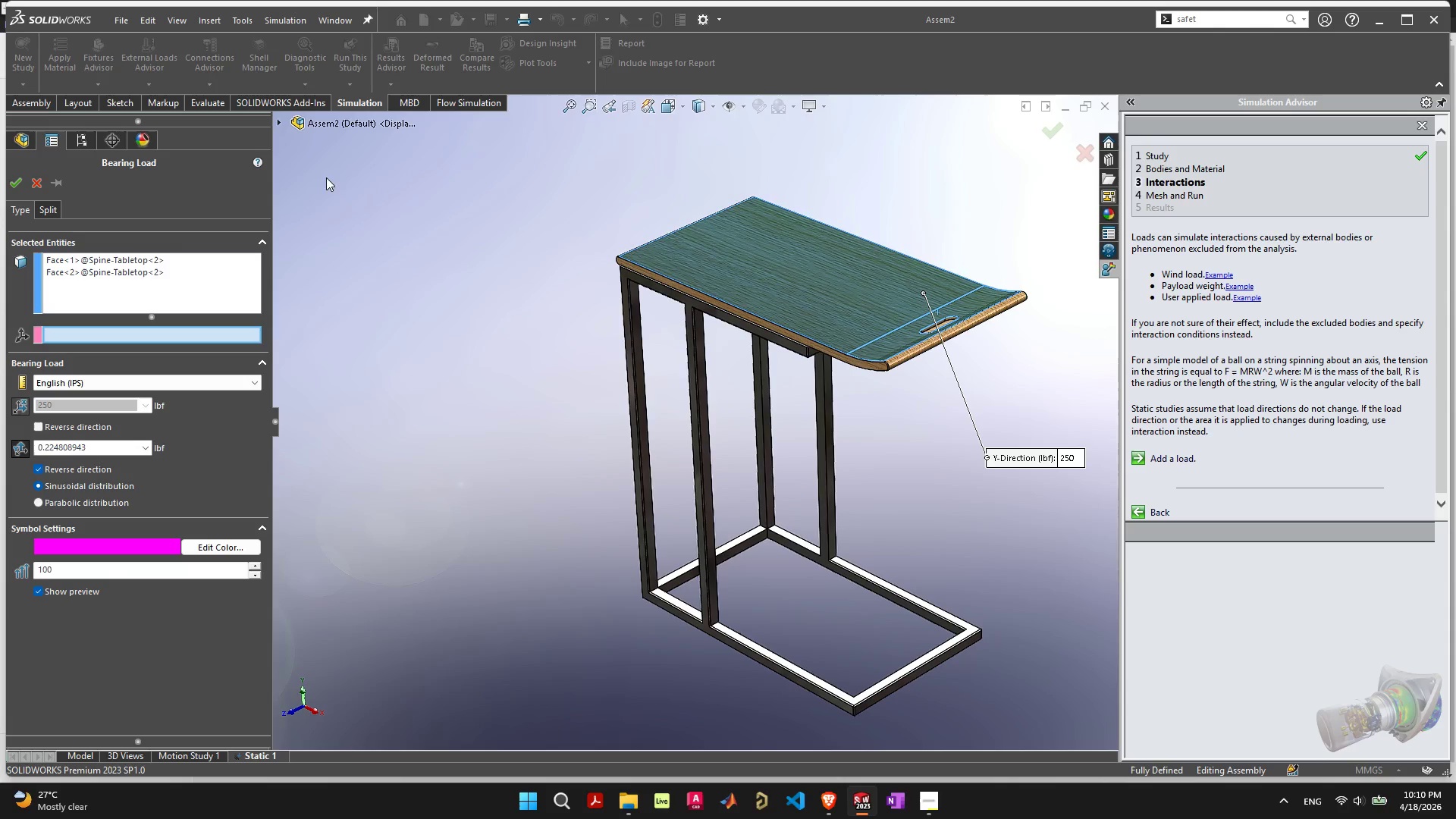 
wait(7.86)
 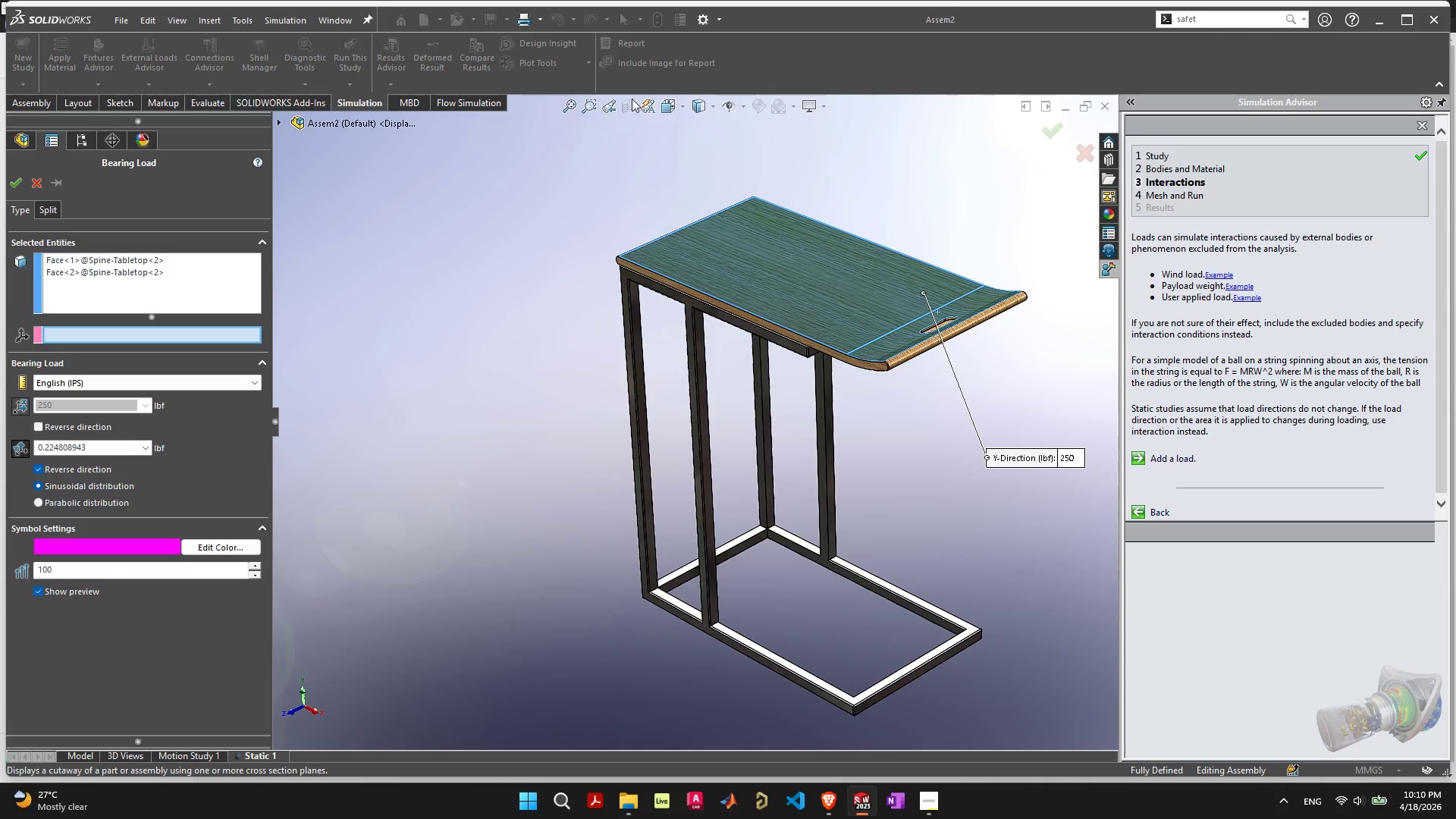 
scroll: coordinate [819, 388], scroll_direction: up, amount: 1.0
 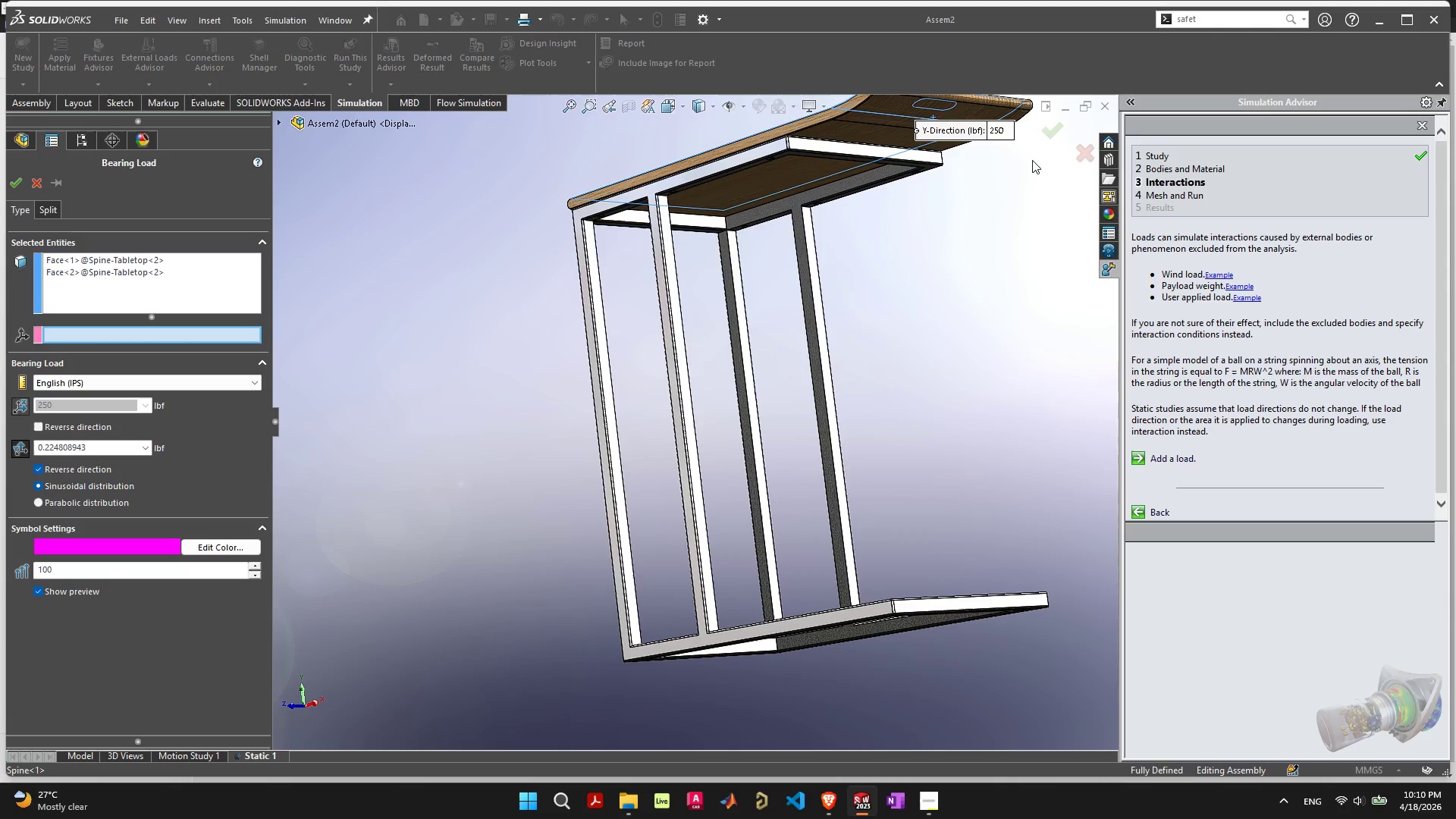 
left_click([1055, 133])
 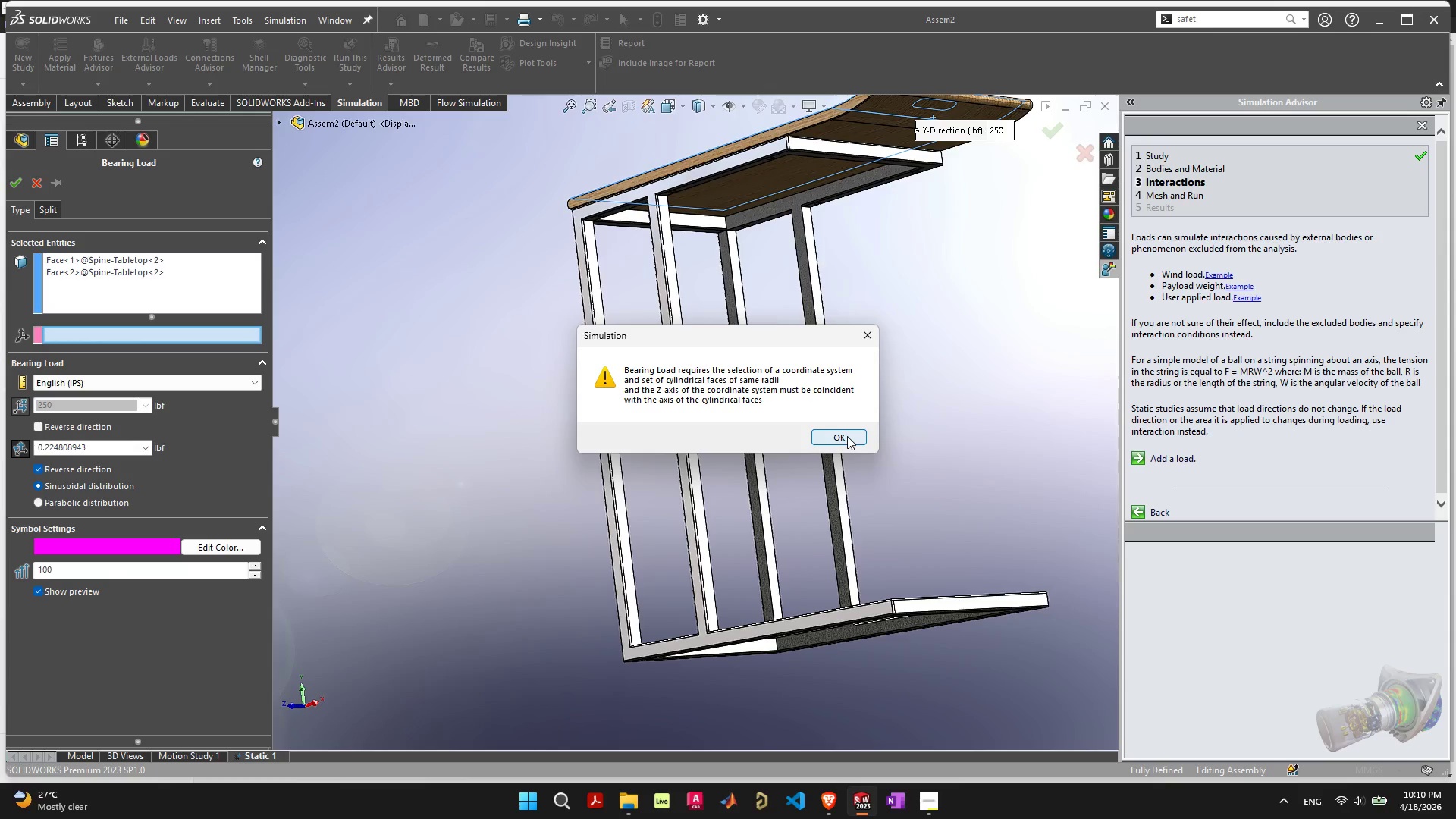 
wait(5.41)
 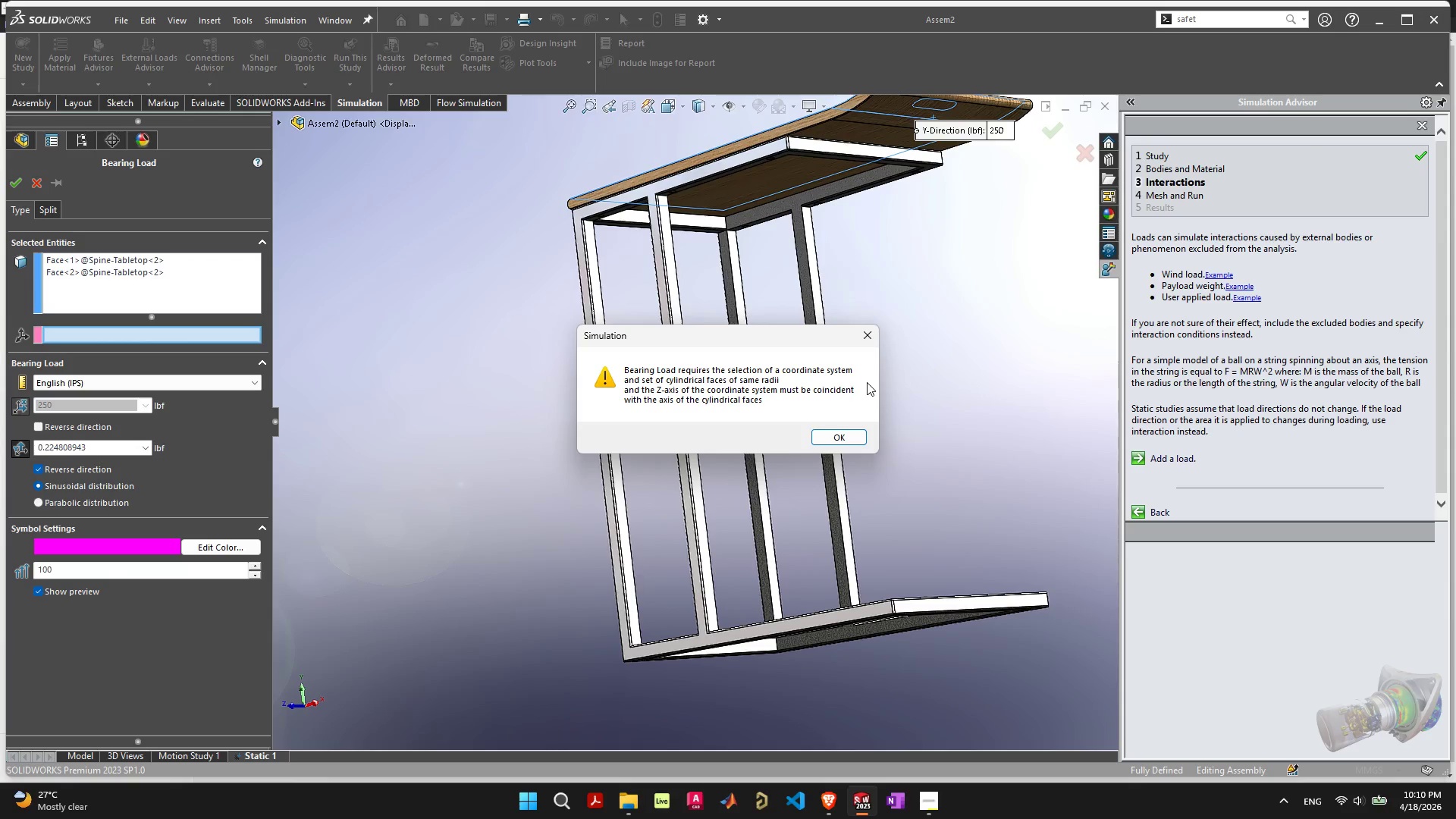 
left_click([847, 436])
 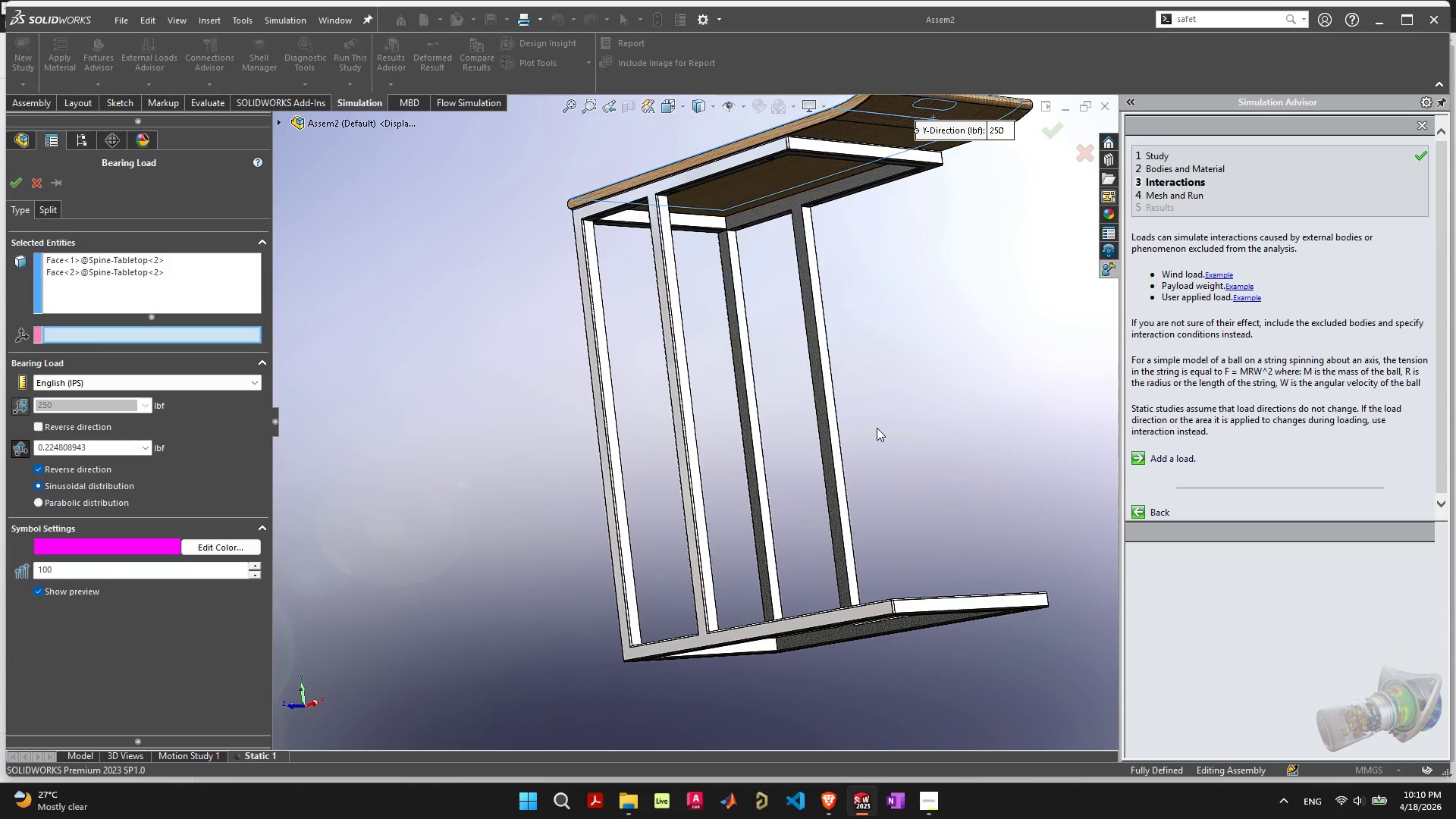 
scroll: coordinate [877, 428], scroll_direction: none, amount: 0.0
 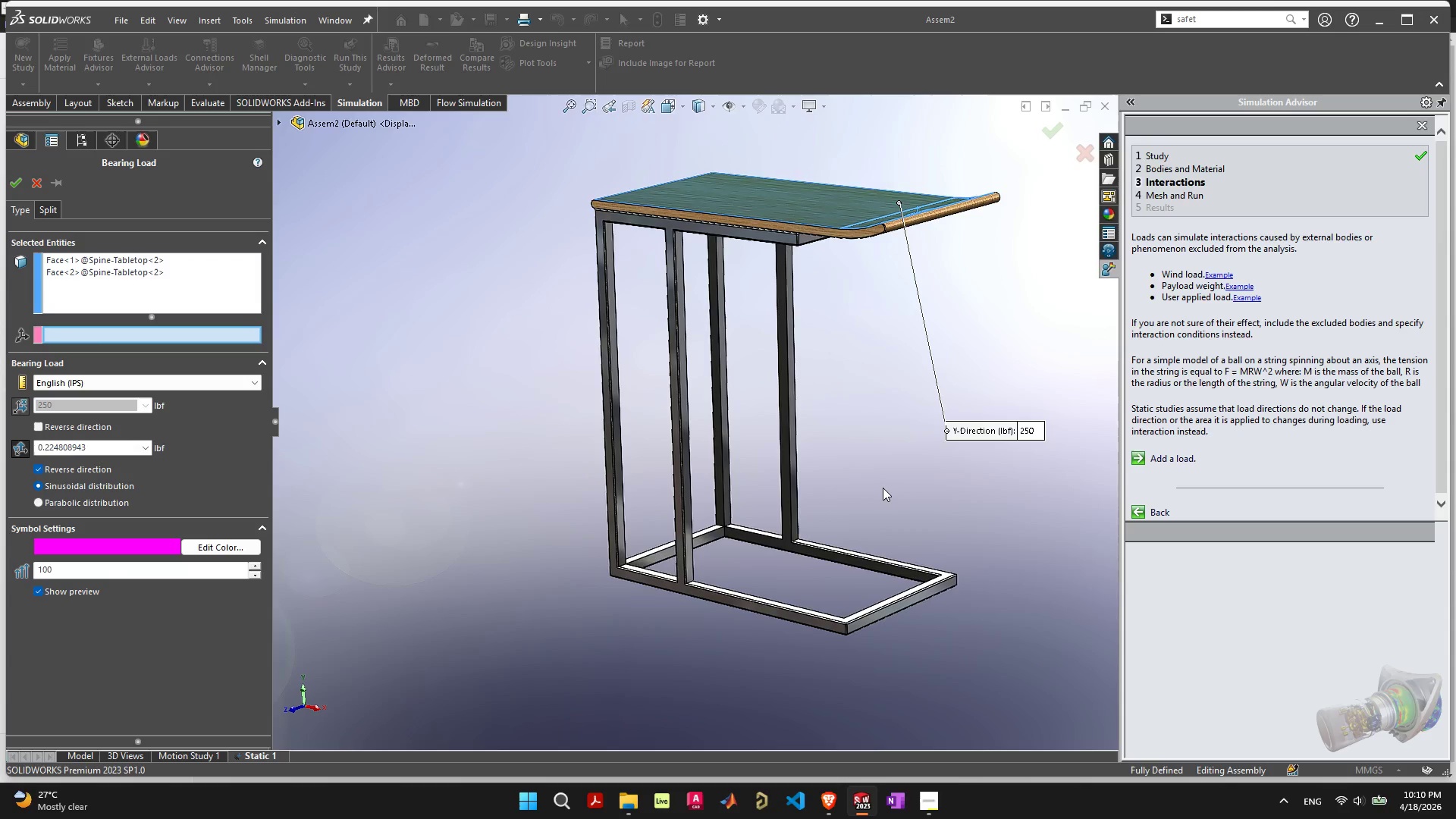 
wait(7.7)
 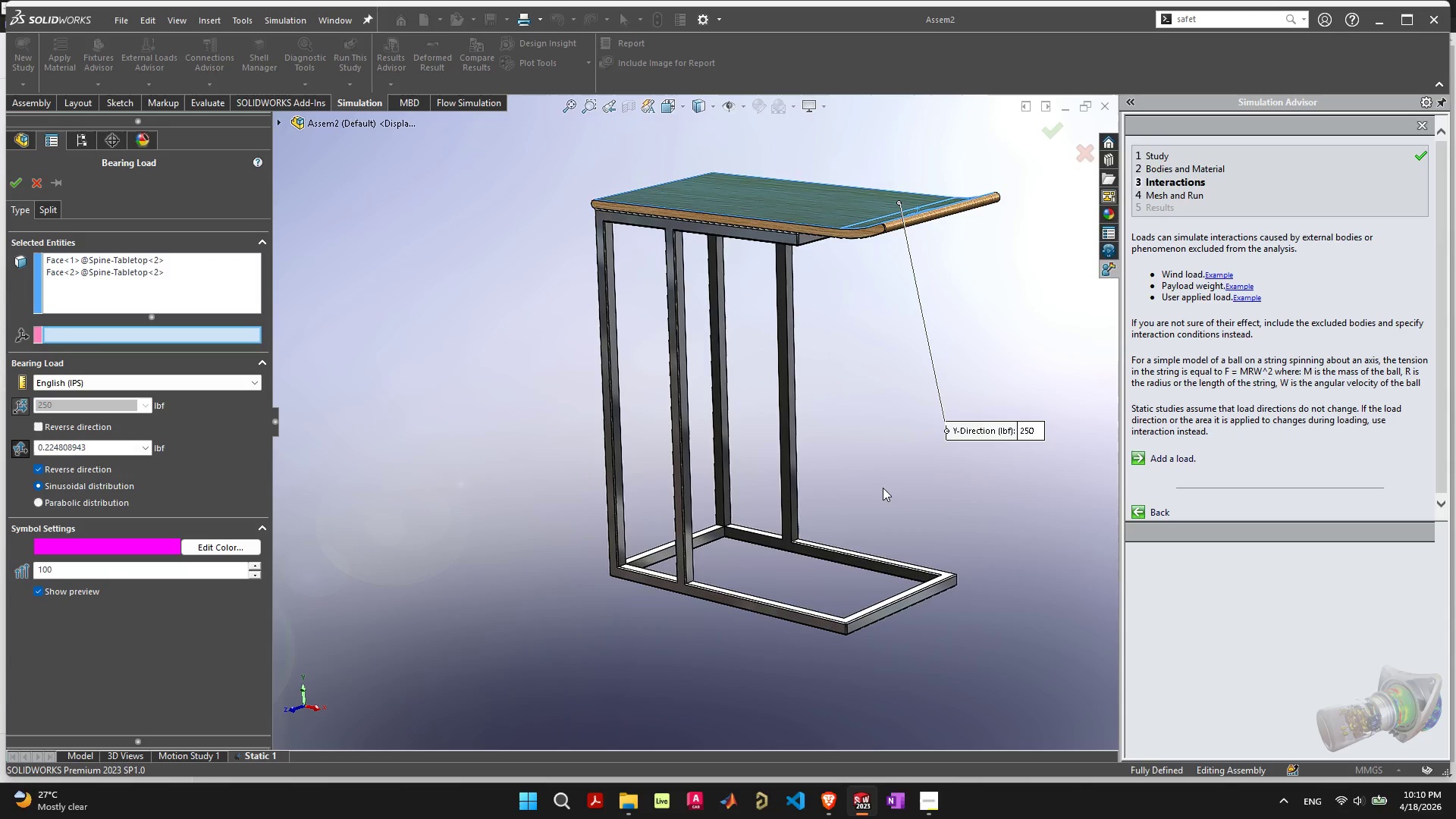 
left_click([864, 431])
 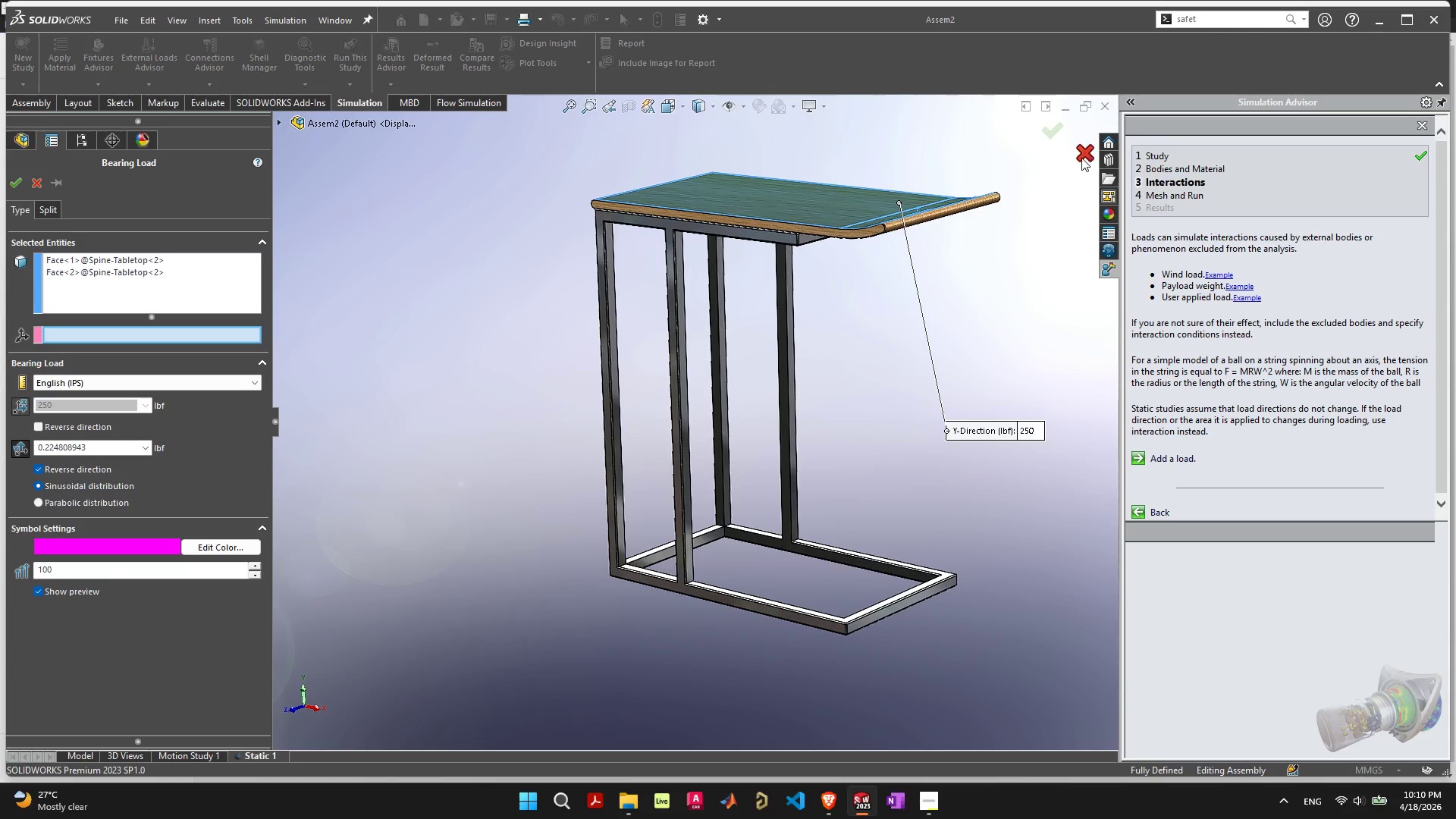 
left_click([1082, 157])
 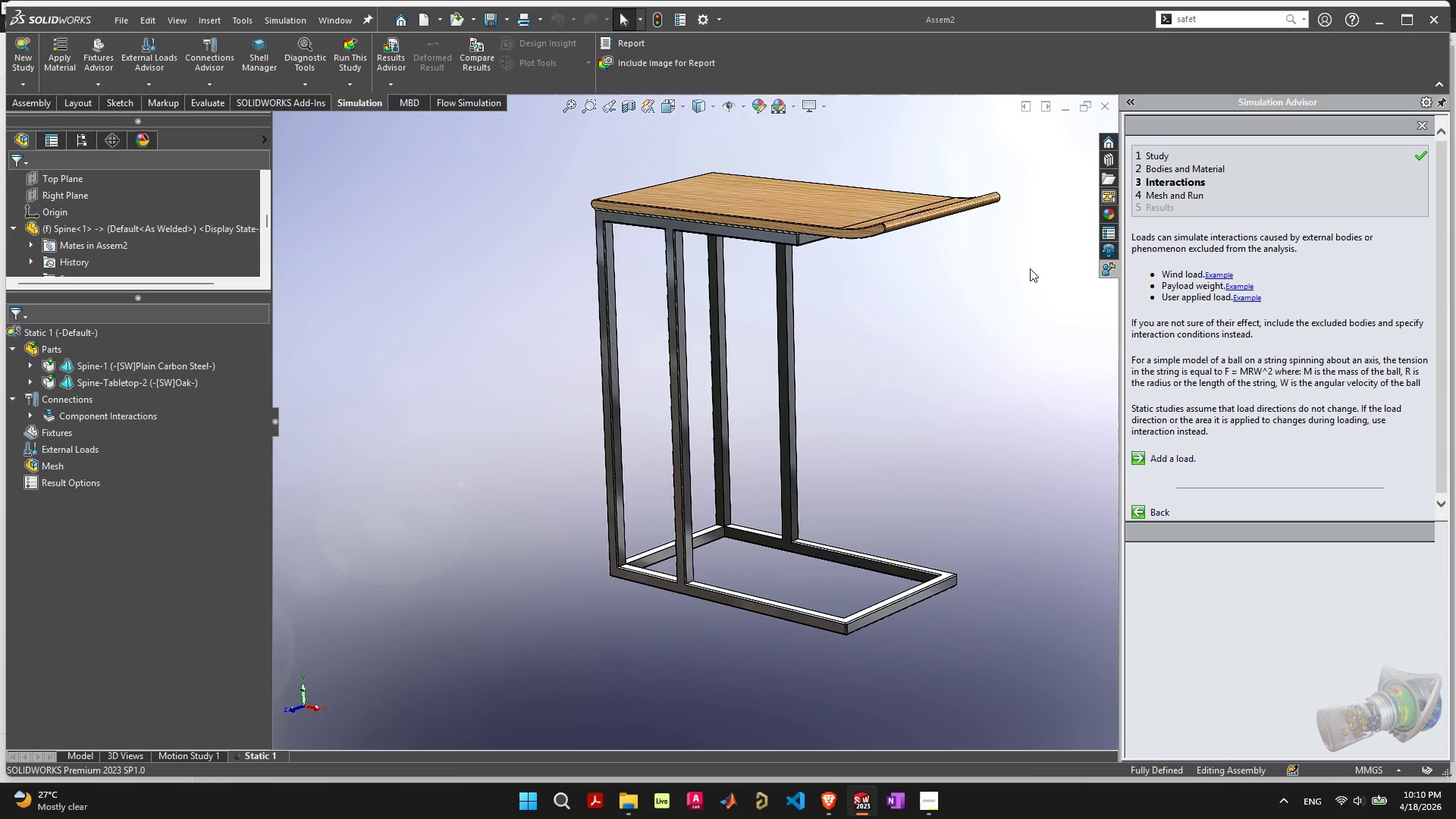 
key(Control+S)
 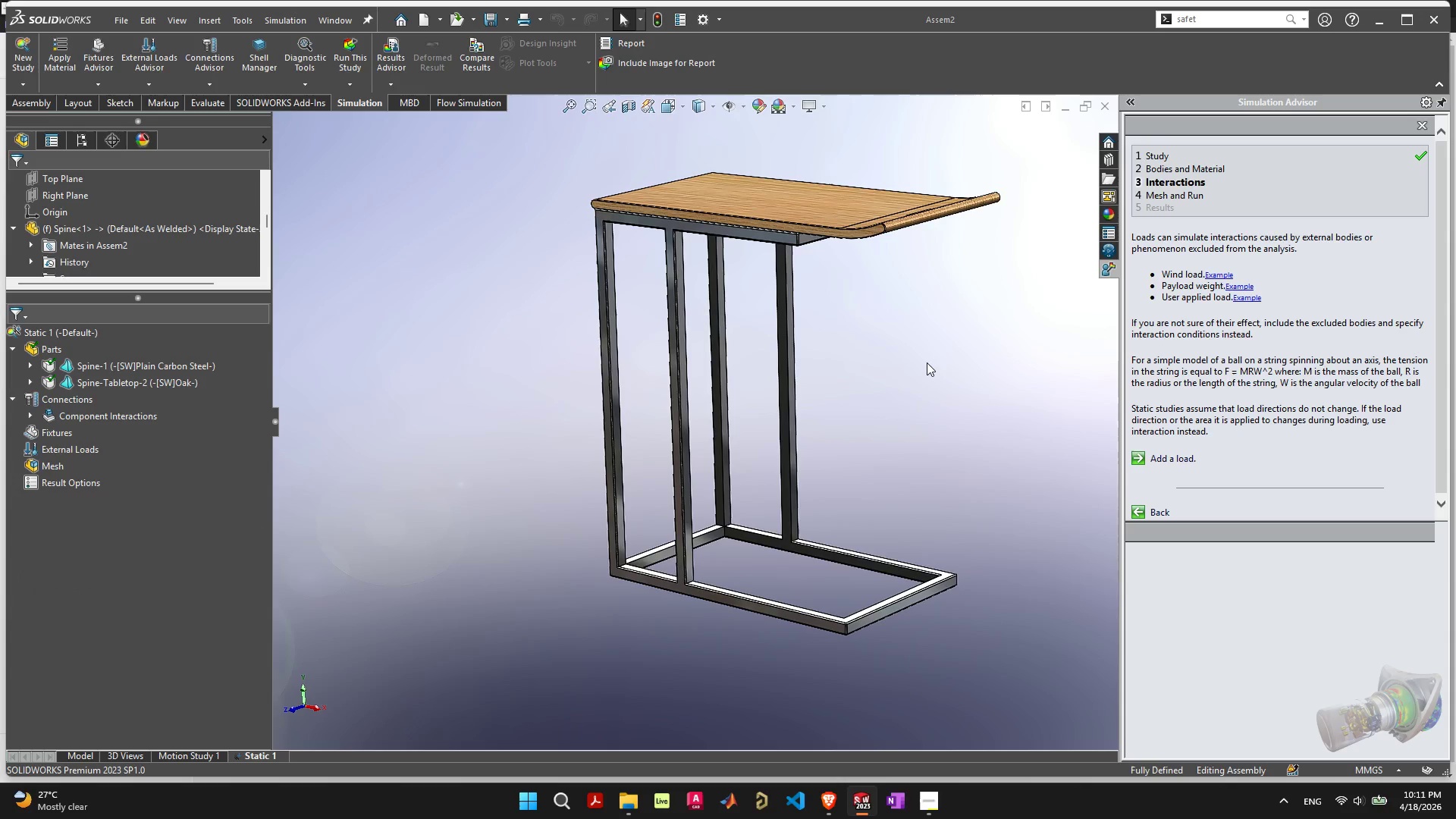 
left_click([927, 362])
 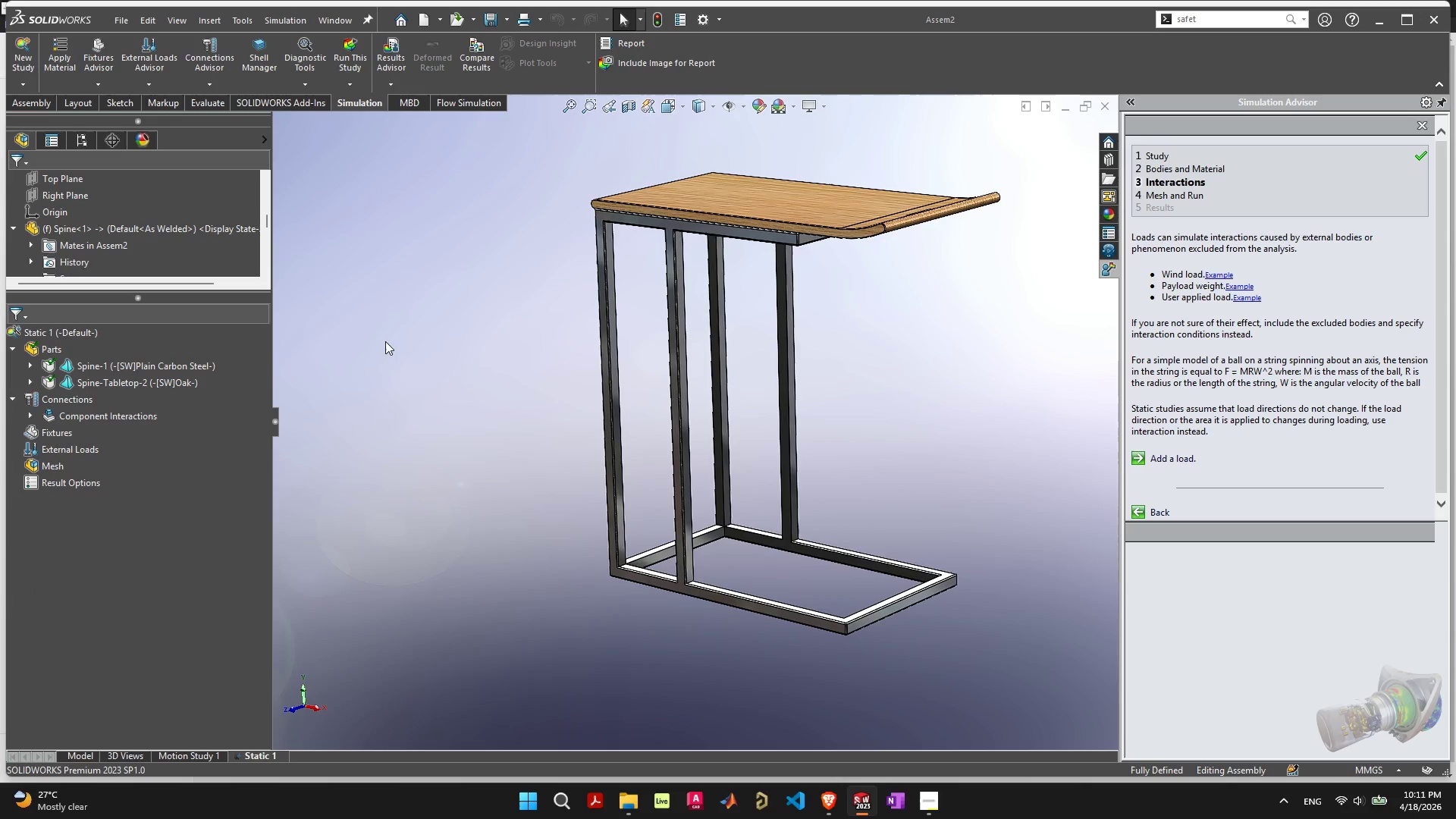 
key(Control+ControlLeft)
 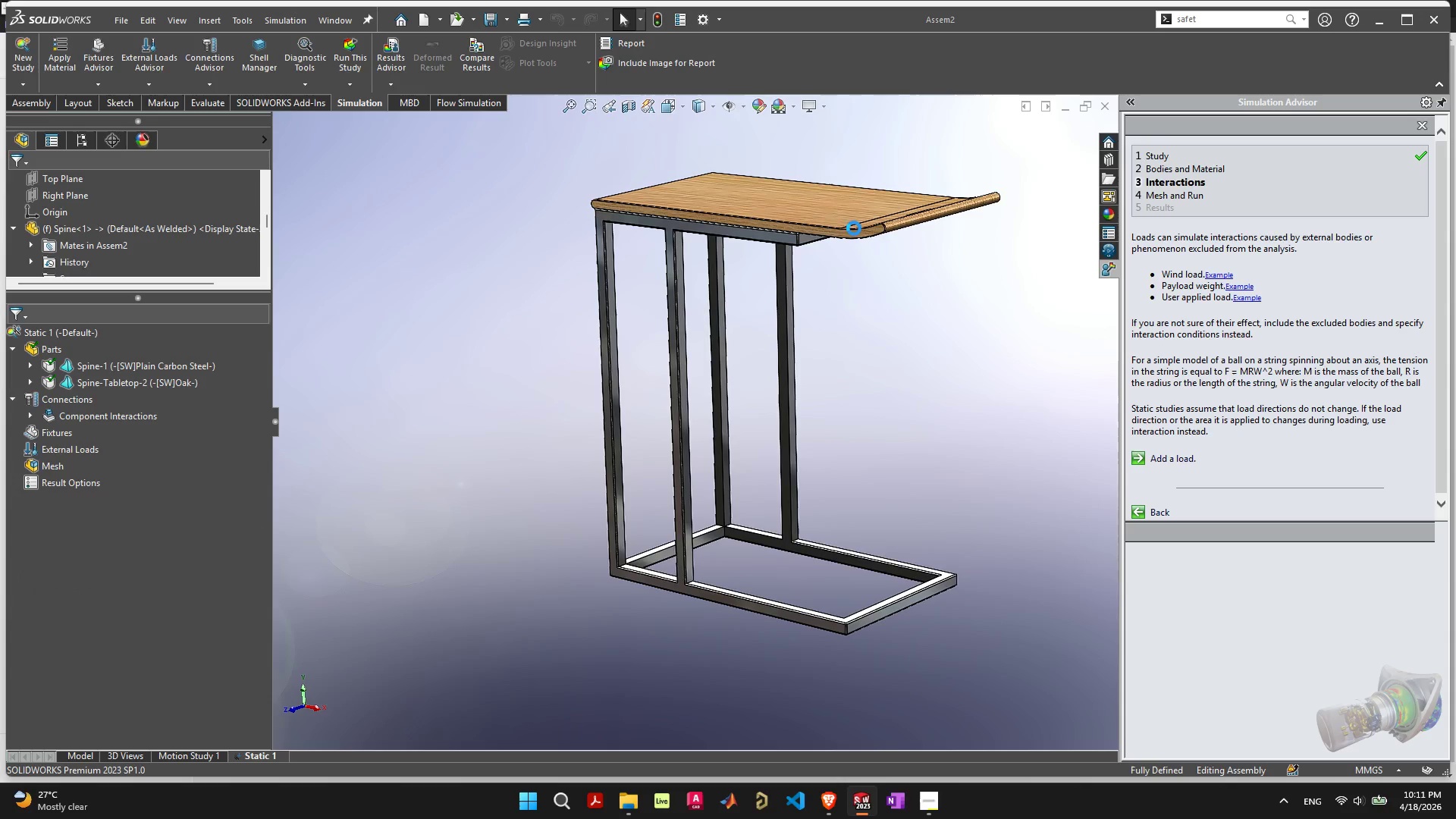 
key(Control+S)
 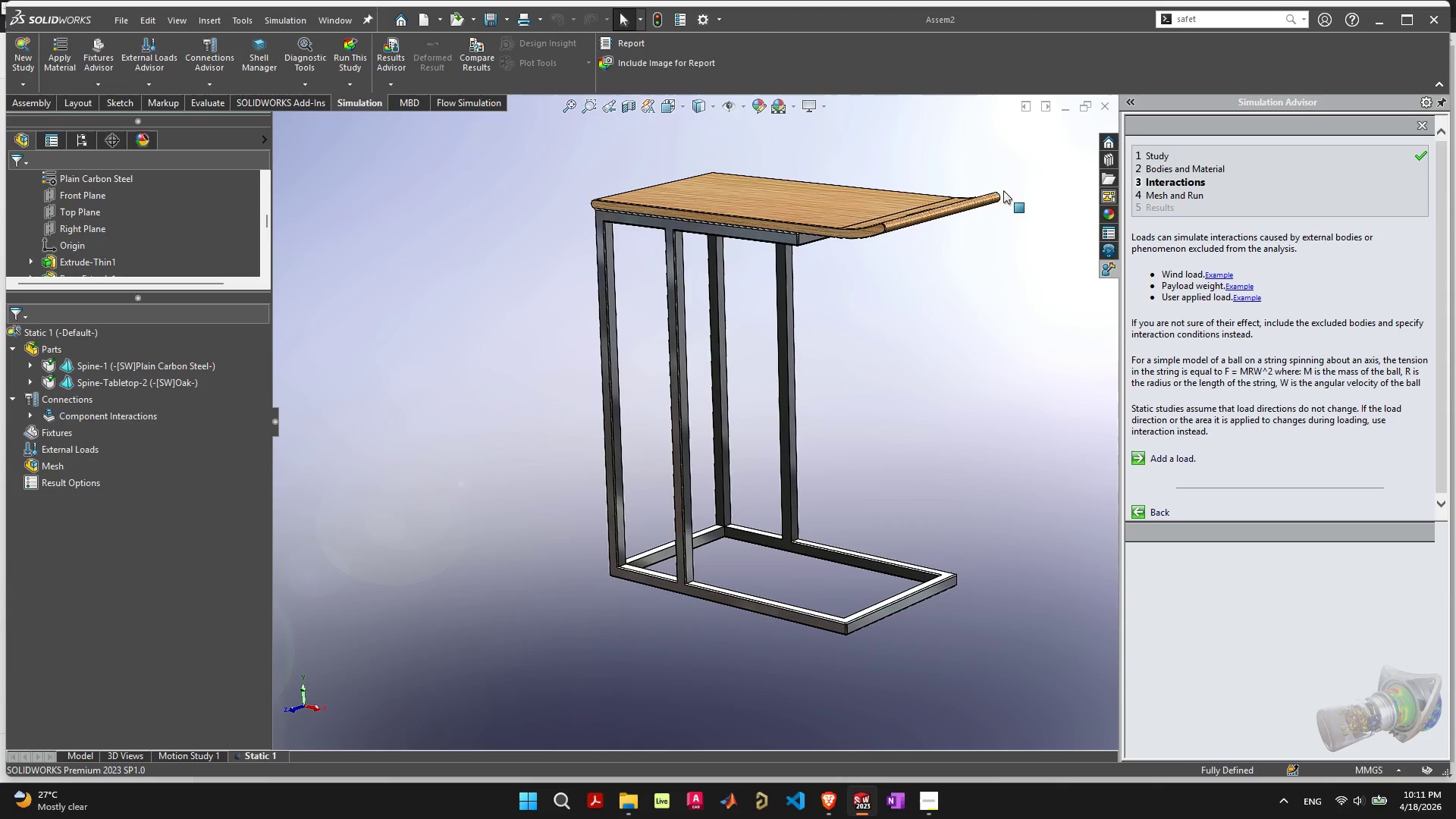 